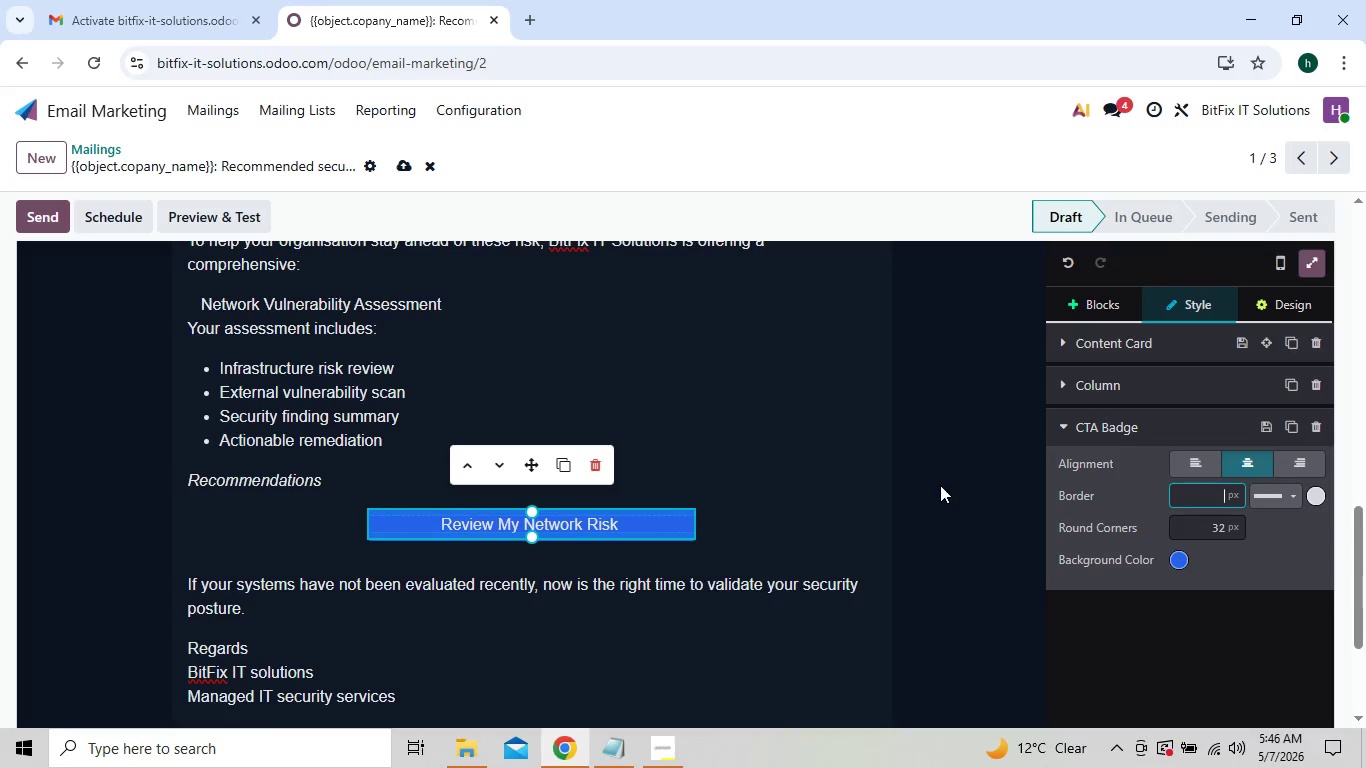 
left_click([824, 480])
 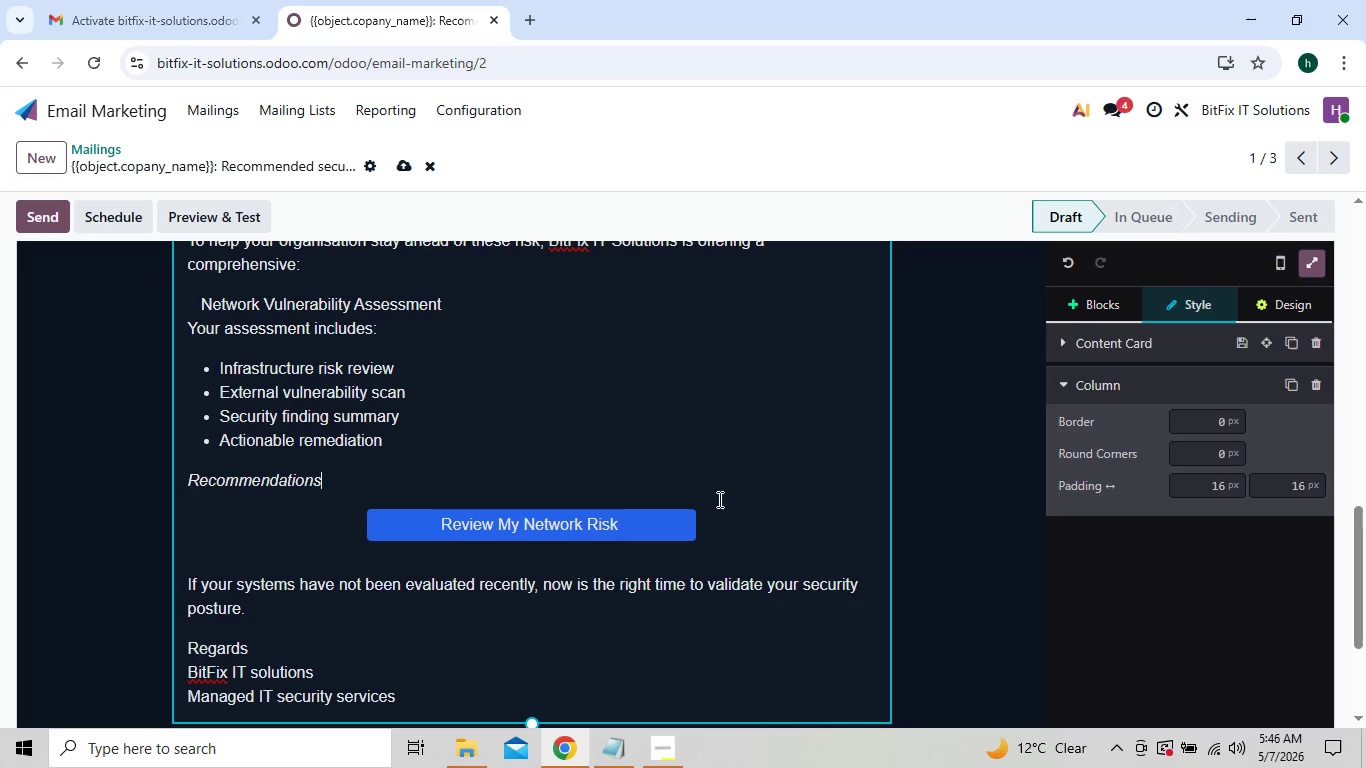 
left_click([691, 514])
 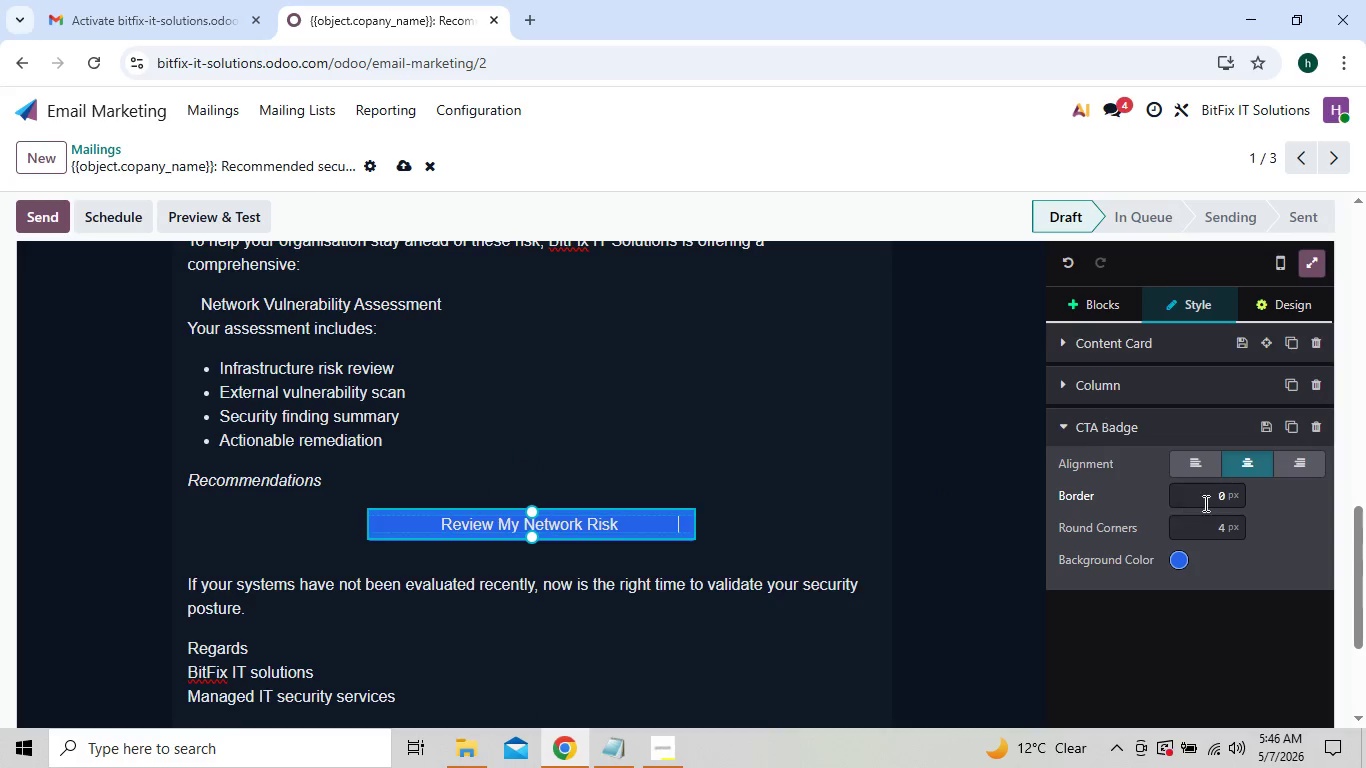 
left_click([1223, 495])
 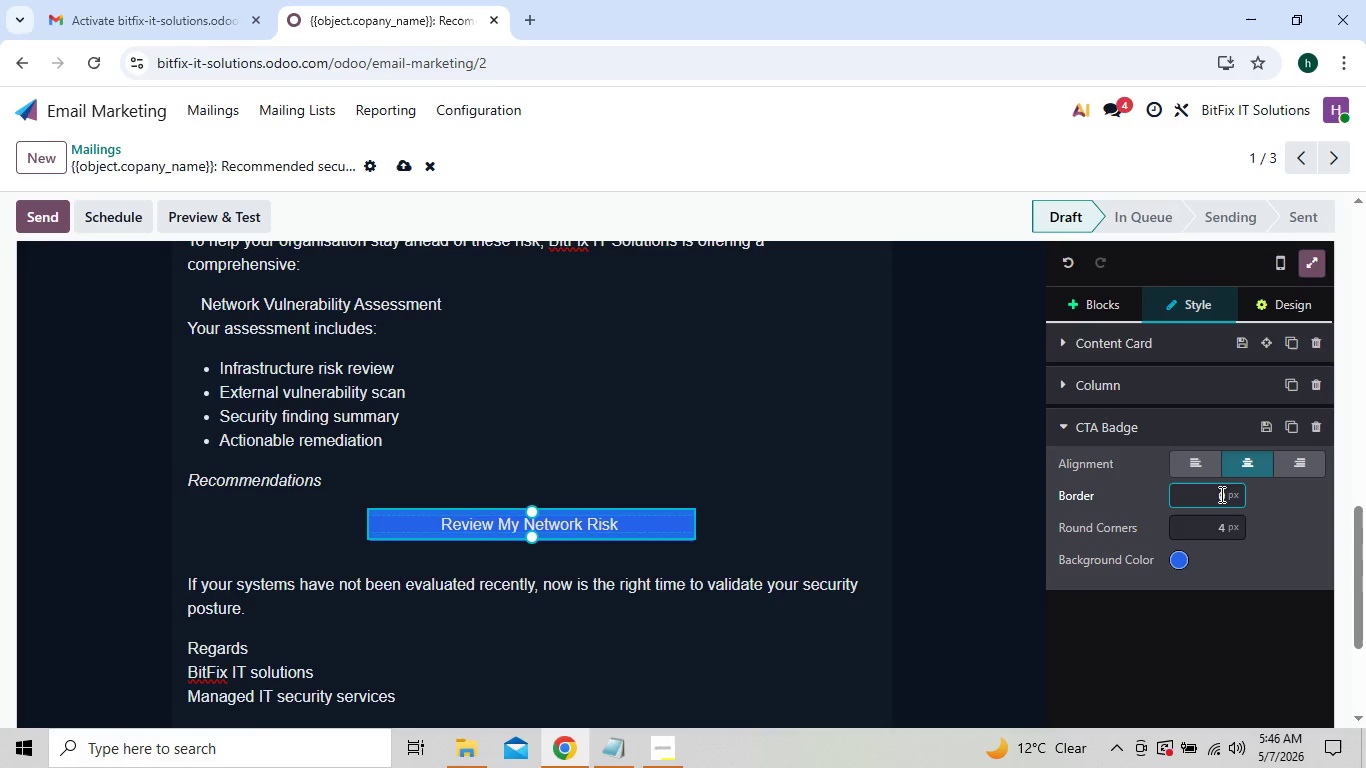 
left_click([1218, 494])
 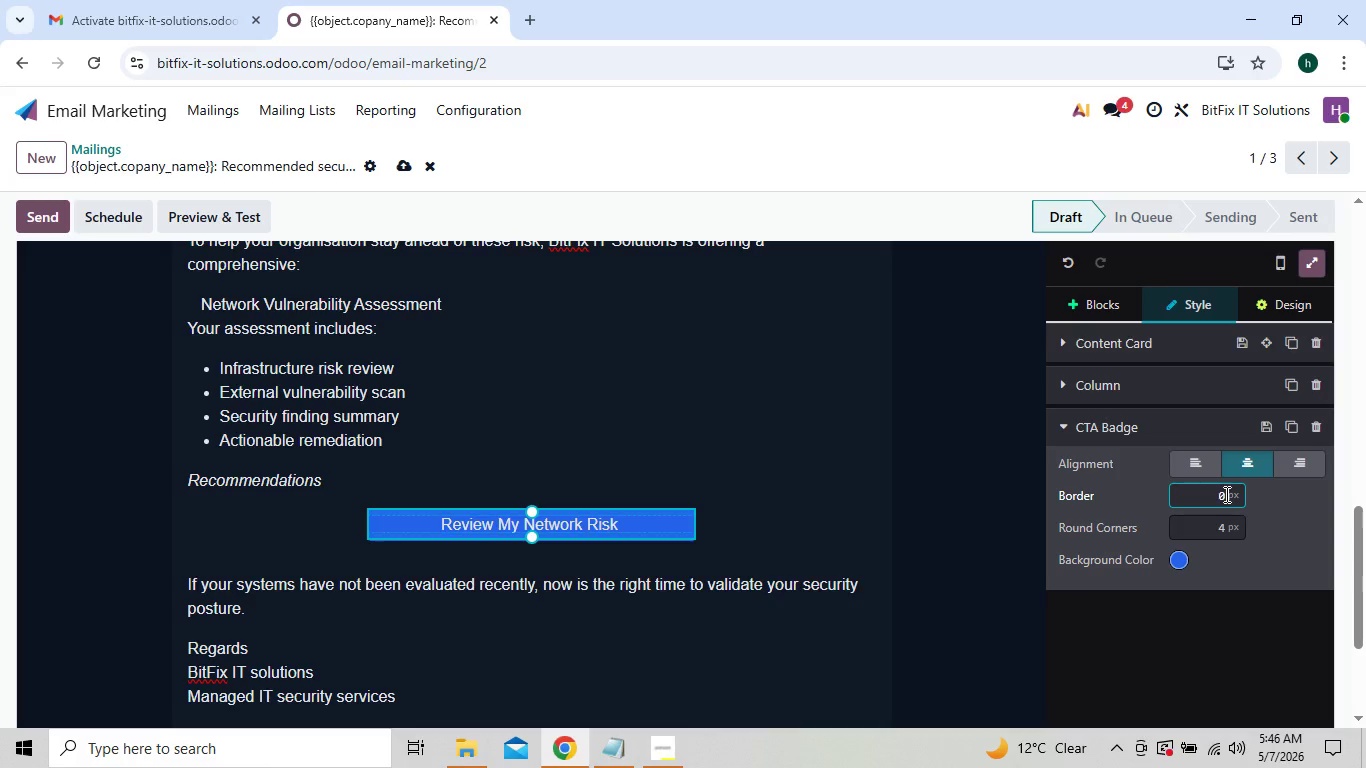 
left_click([1225, 494])
 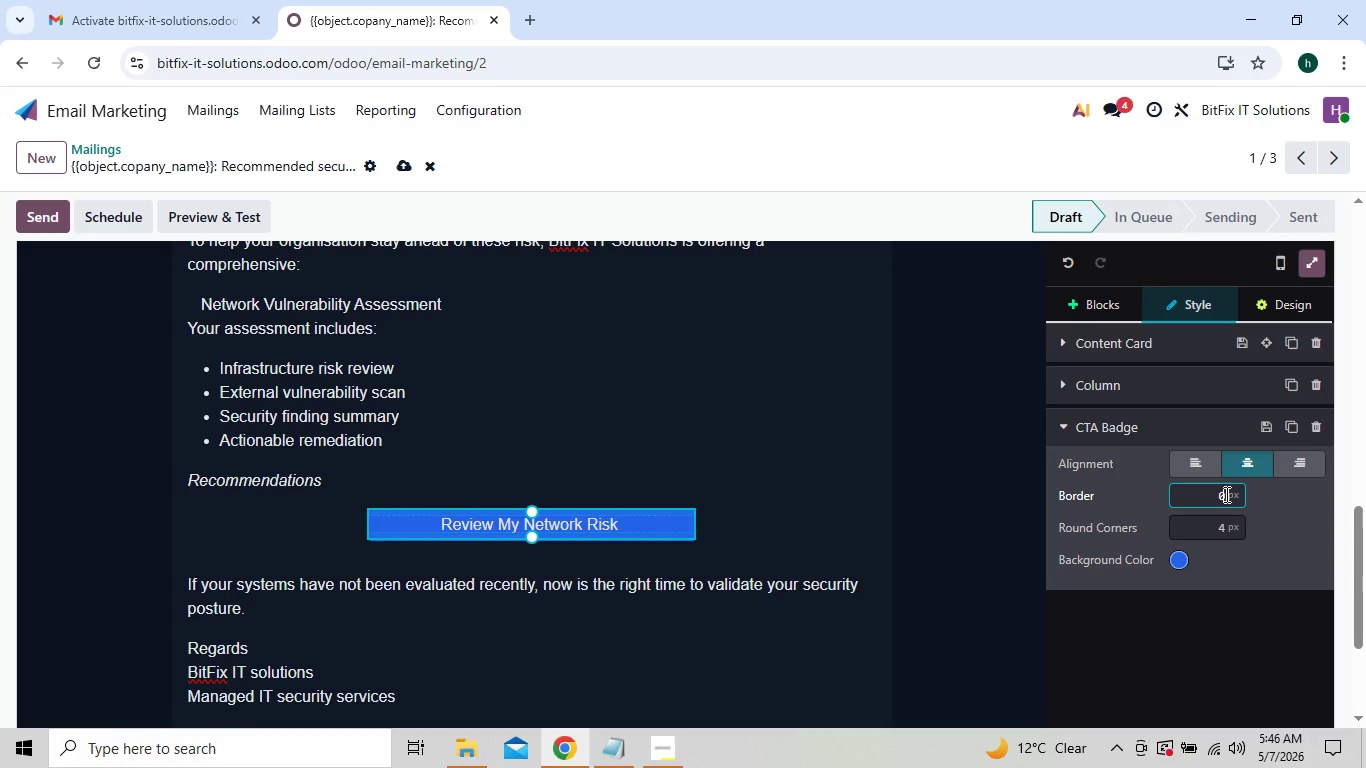 
type(22)
key(Backspace)
key(Backspace)
key(Backspace)
type(1)
 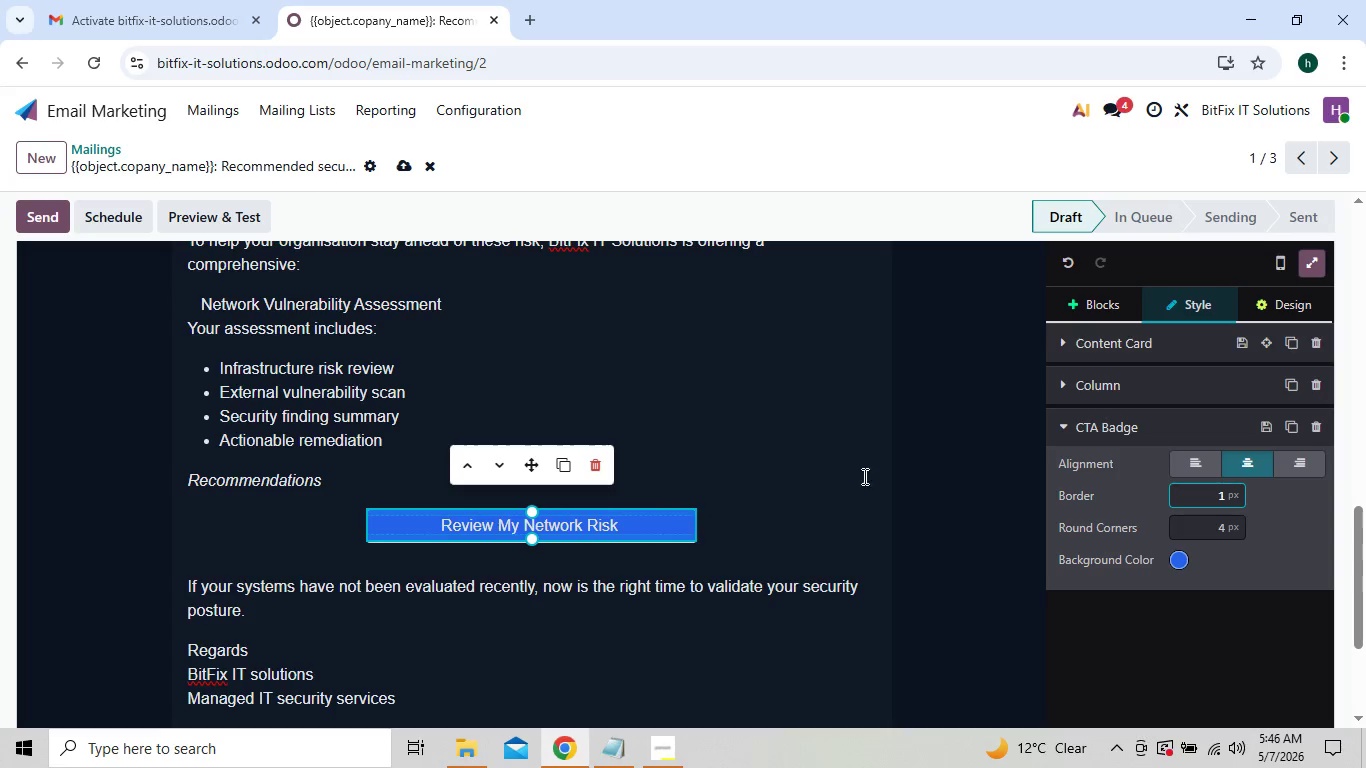 
left_click([806, 479])
 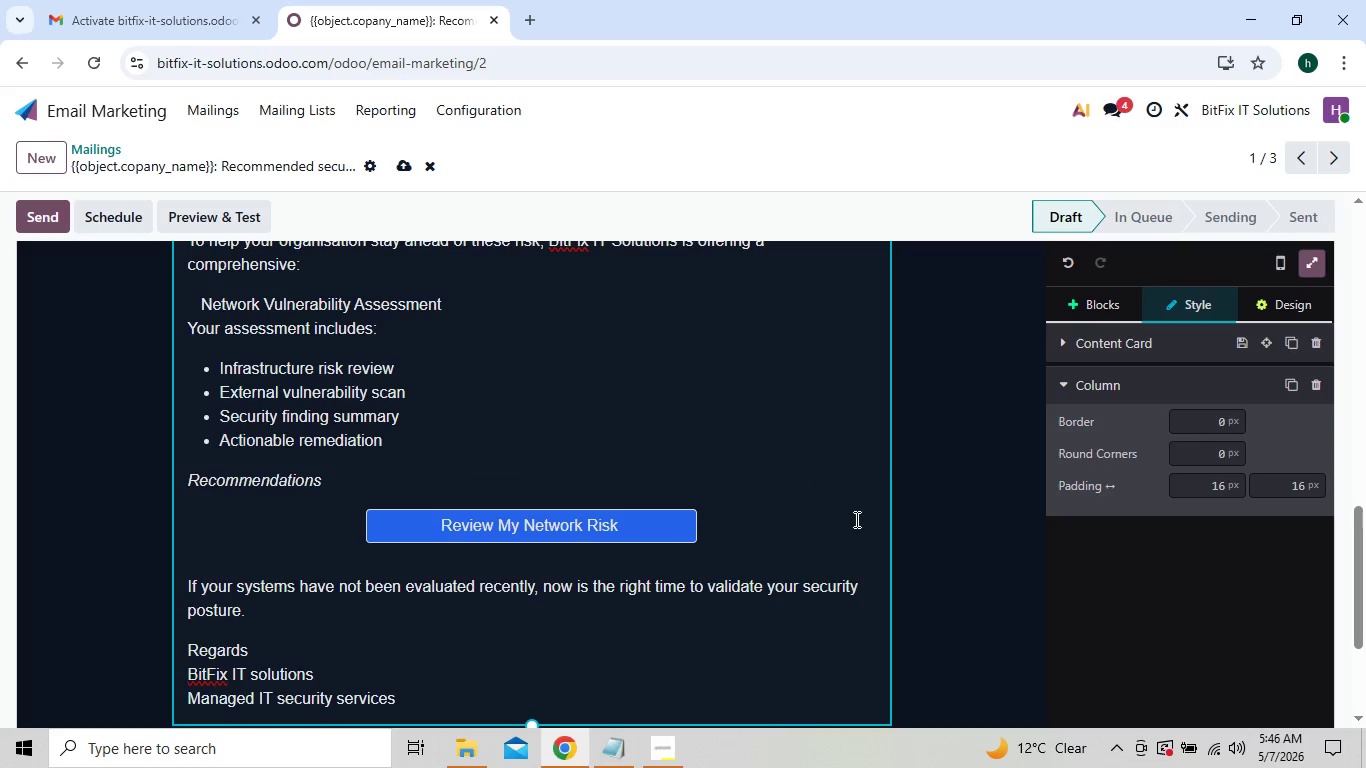 
wait(5.27)
 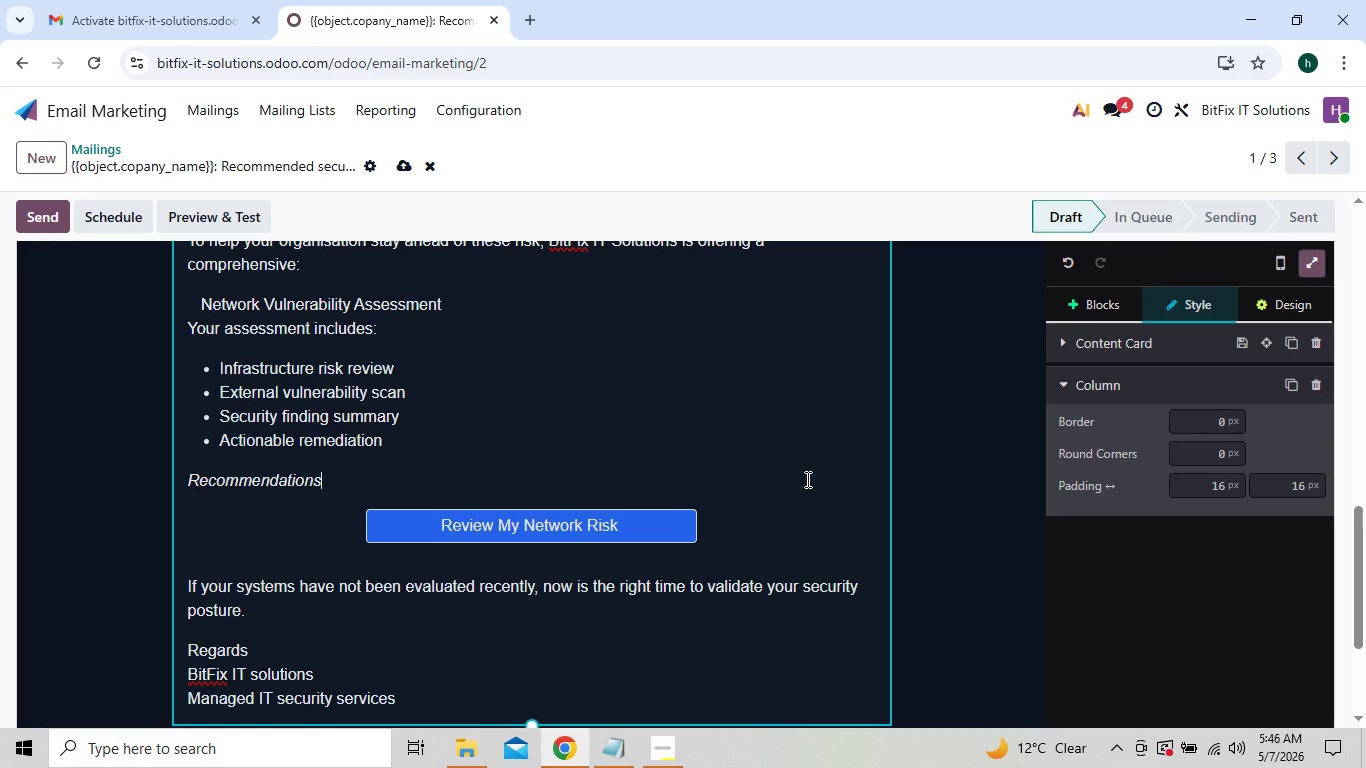 
left_click([692, 527])
 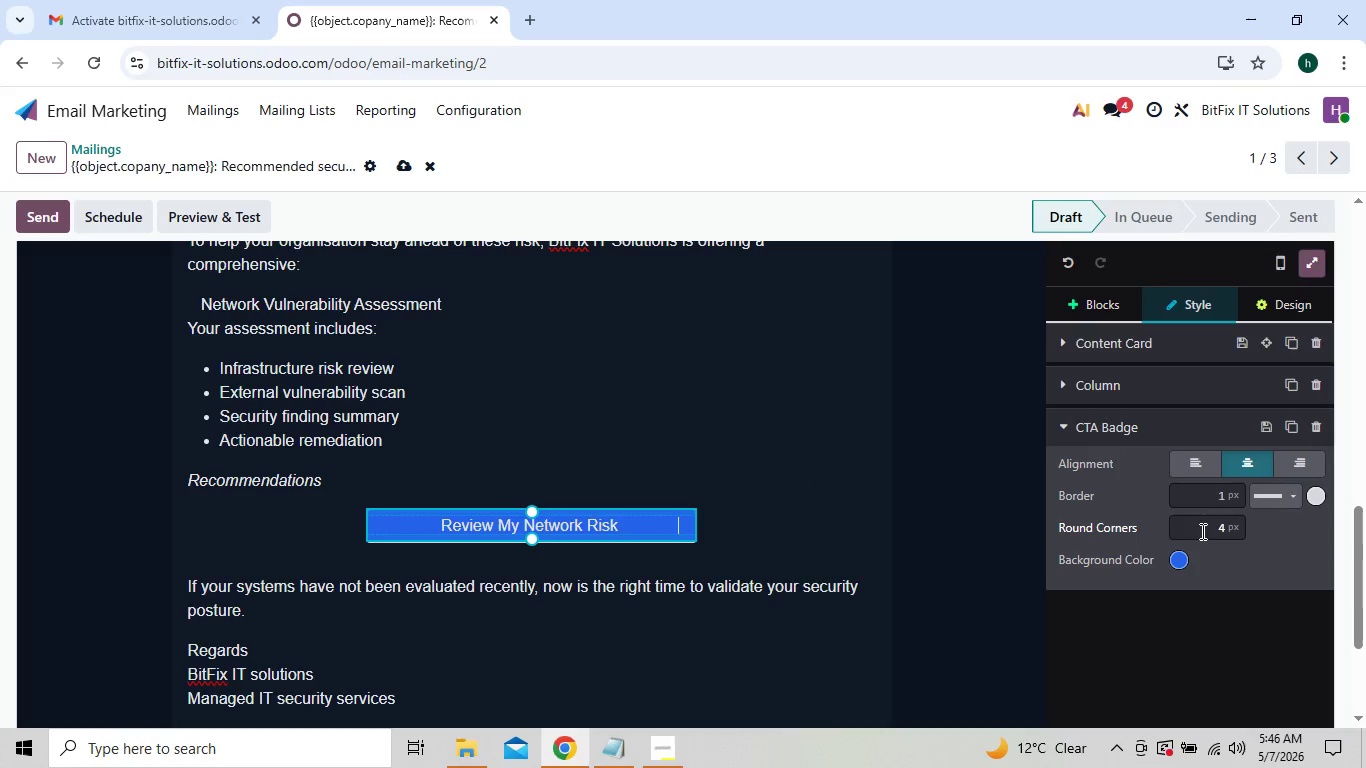 
wait(5.75)
 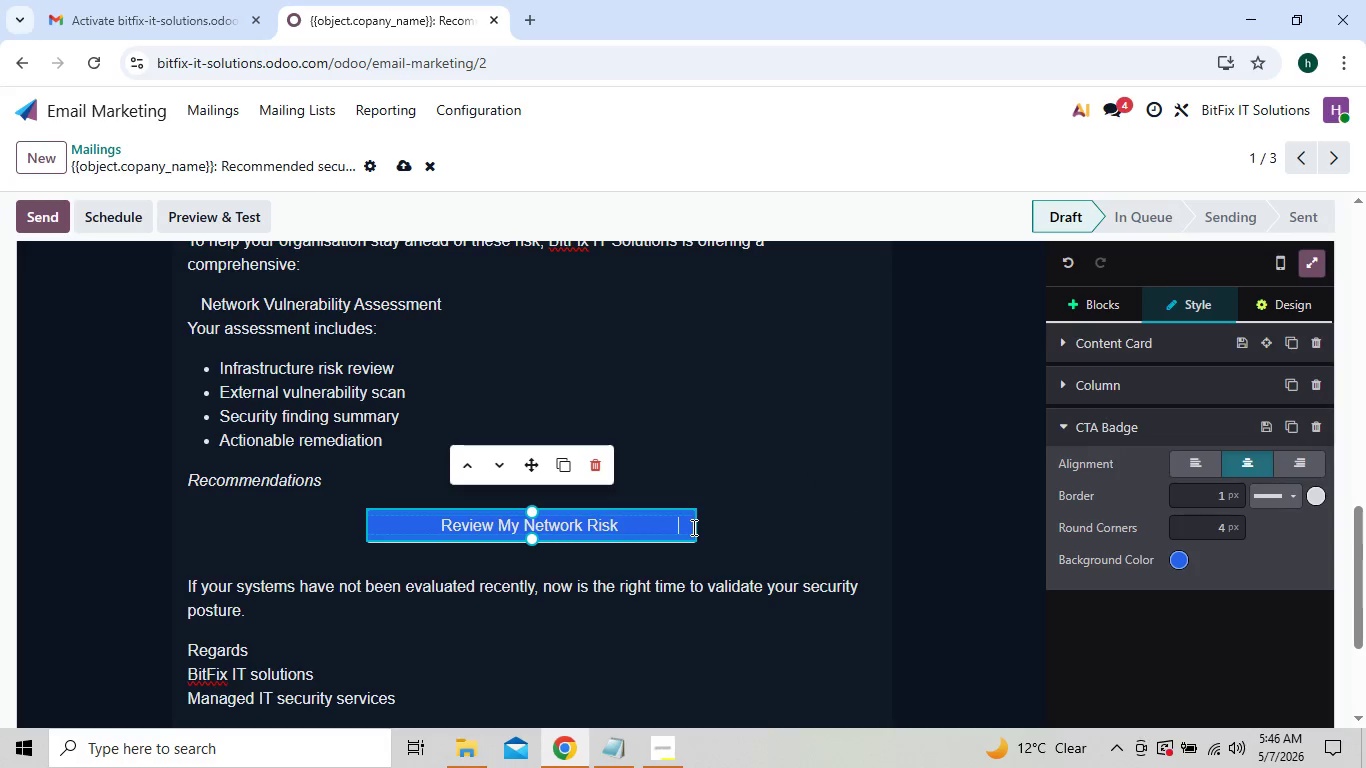 
left_click([1223, 526])
 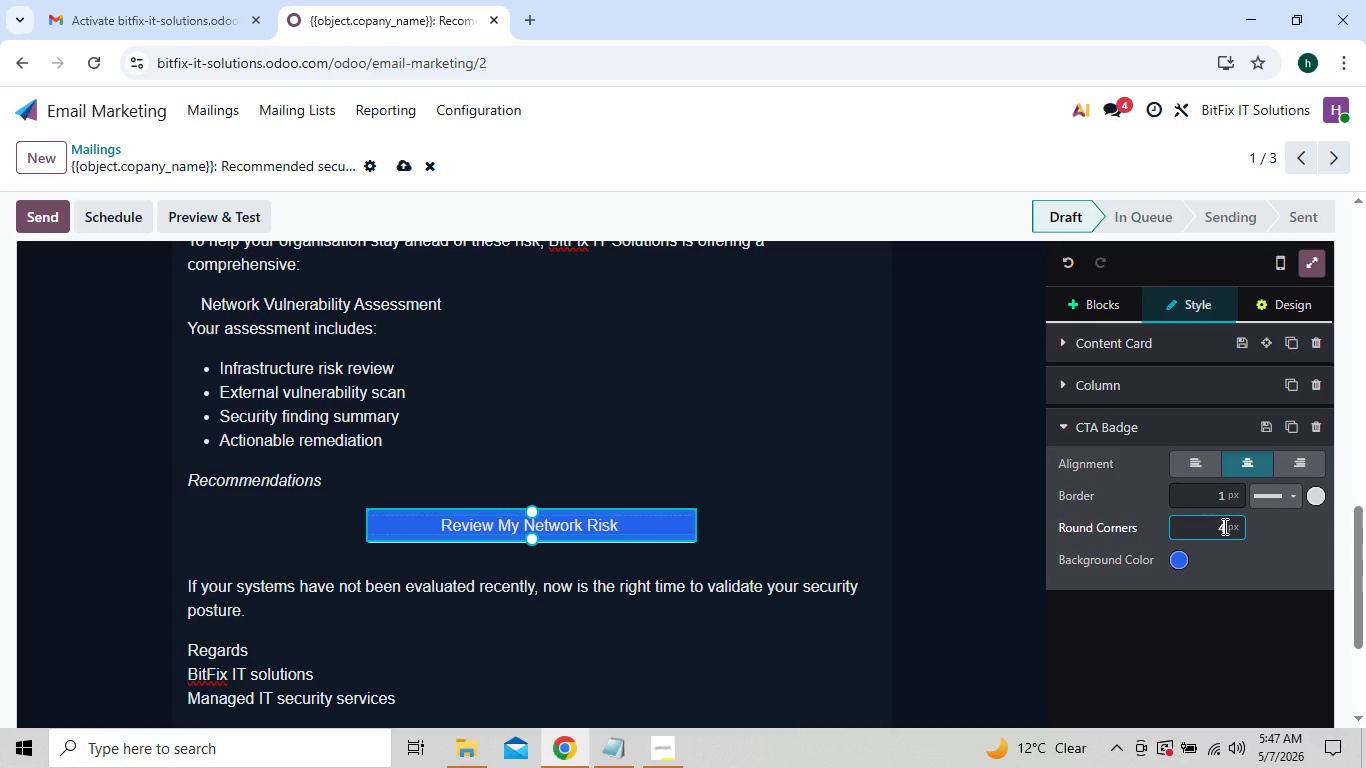 
type(1111)
key(Backspace)
key(Backspace)
key(Backspace)
 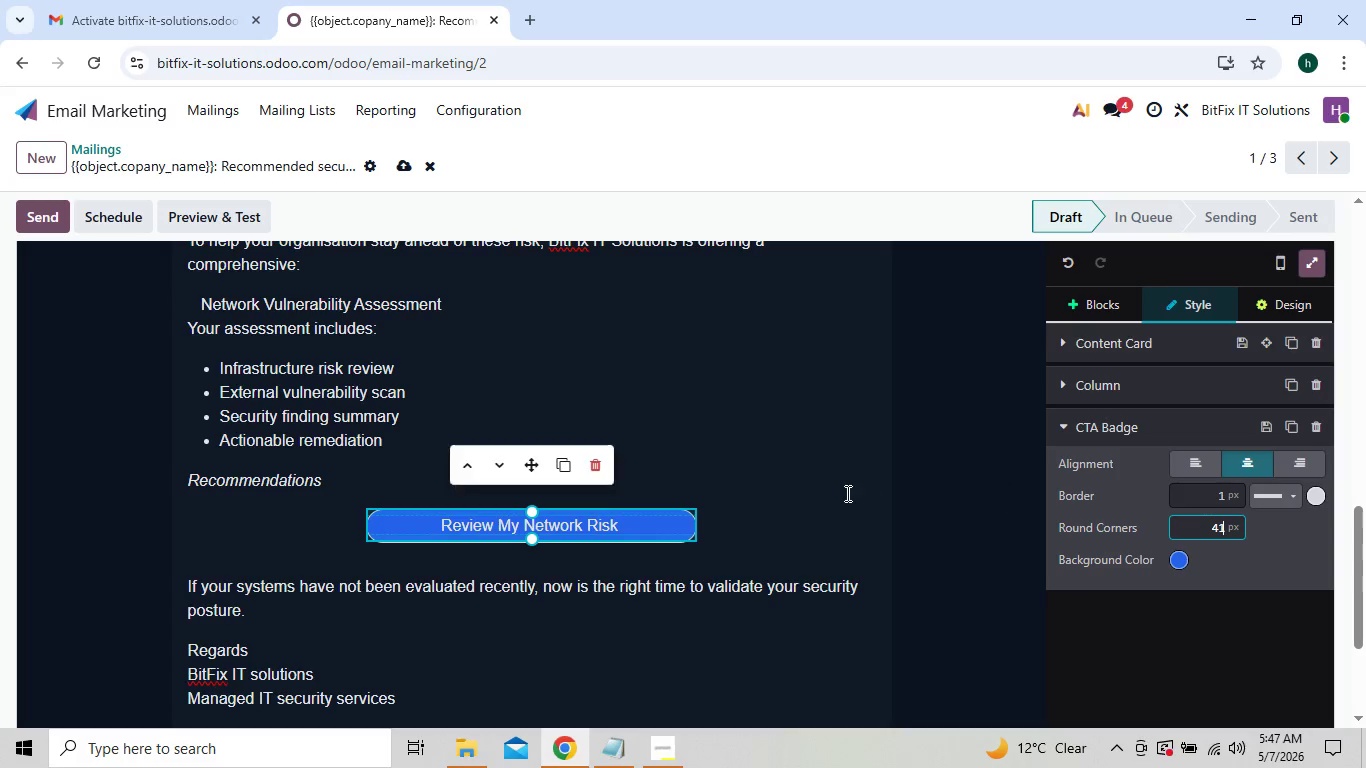 
left_click([781, 495])
 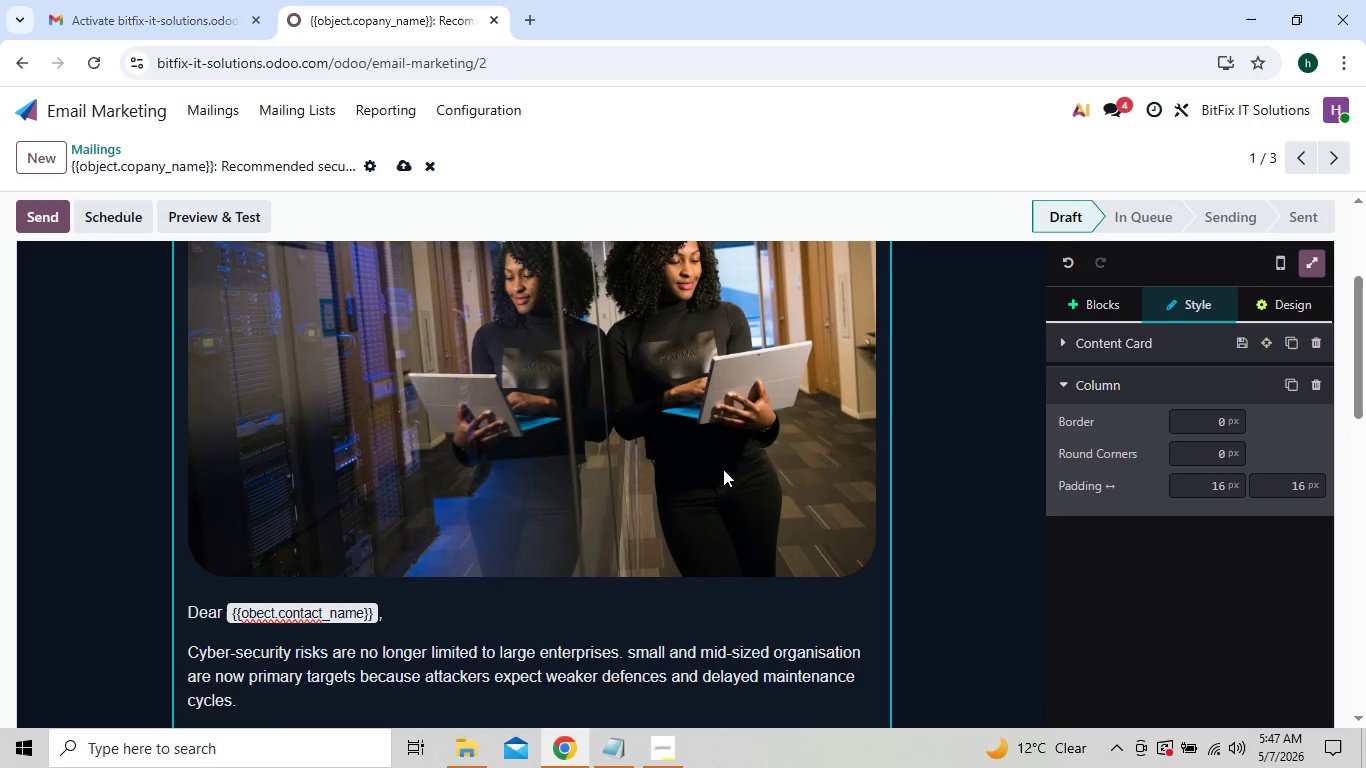 
wait(10.06)
 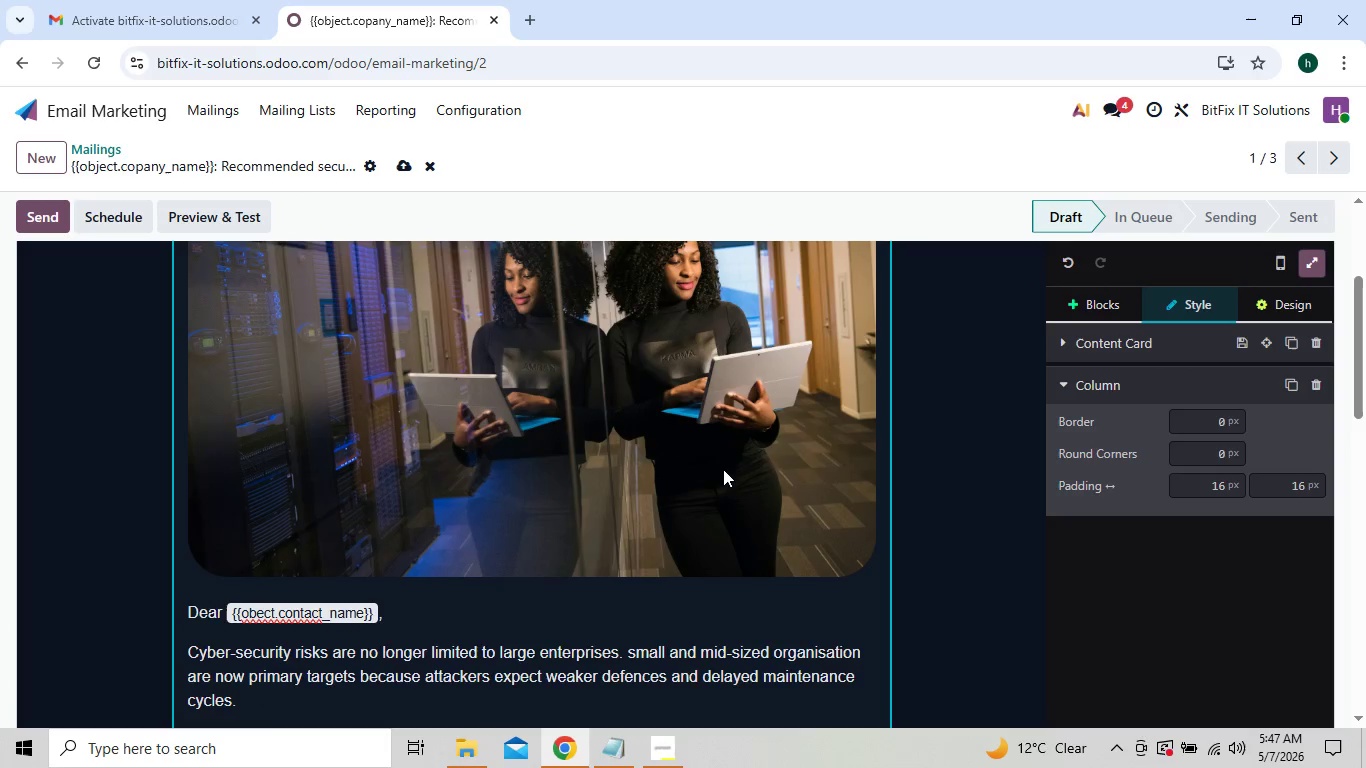 
left_click([405, 170])
 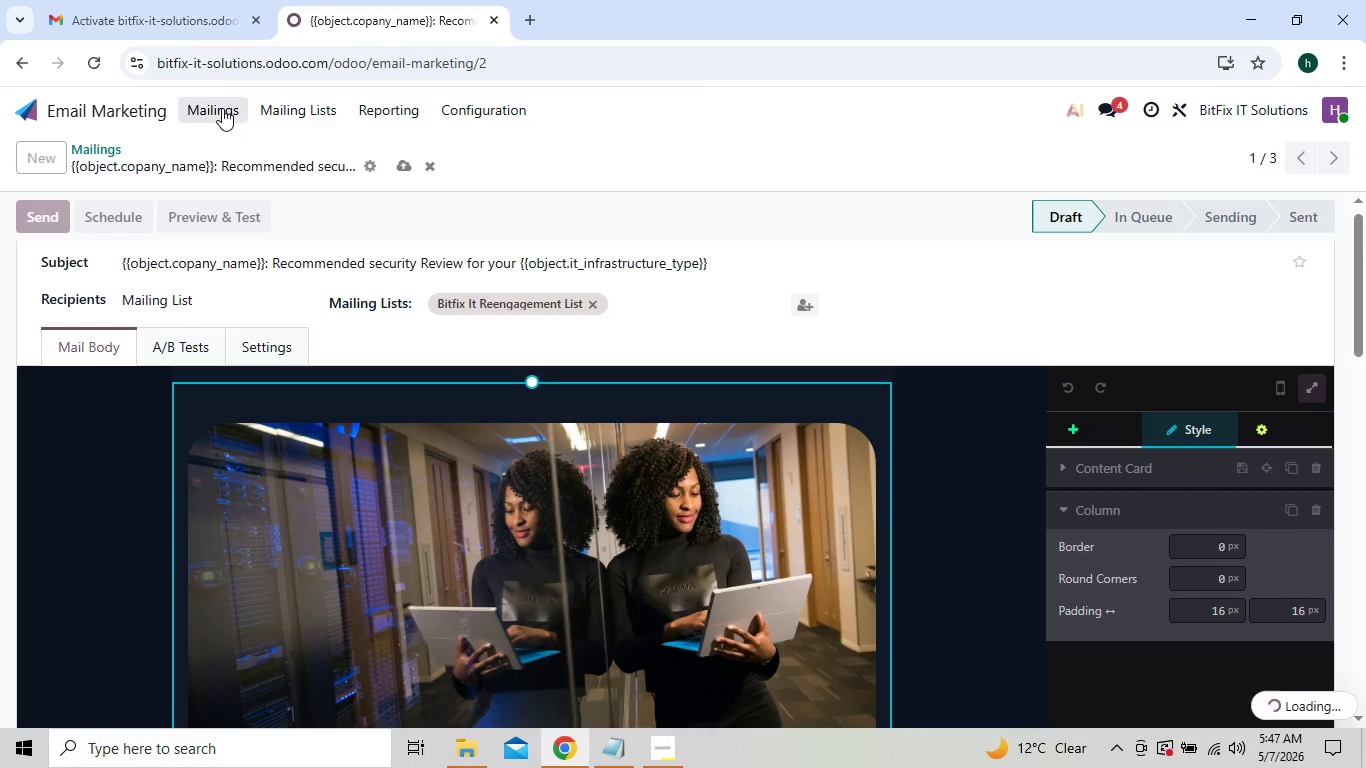 
left_click([222, 107])
 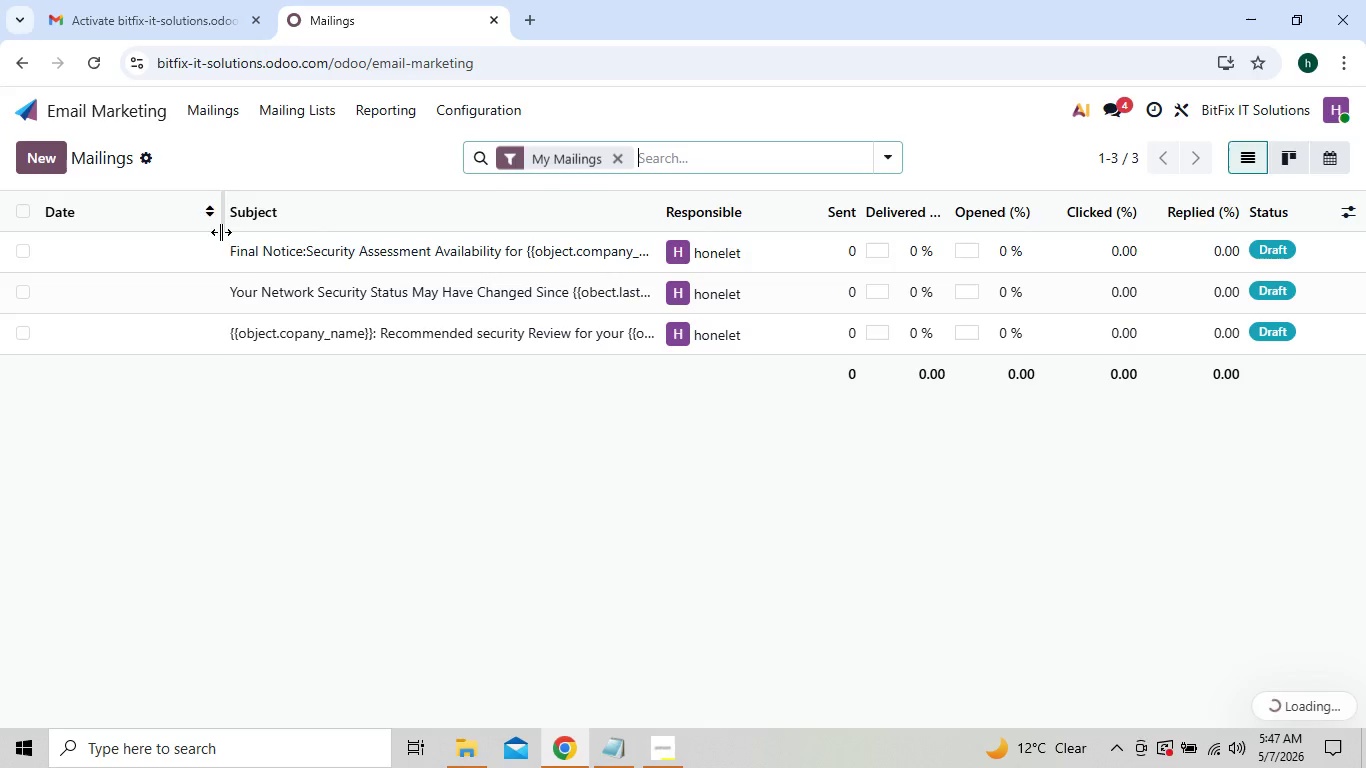 
mouse_move([278, 298])
 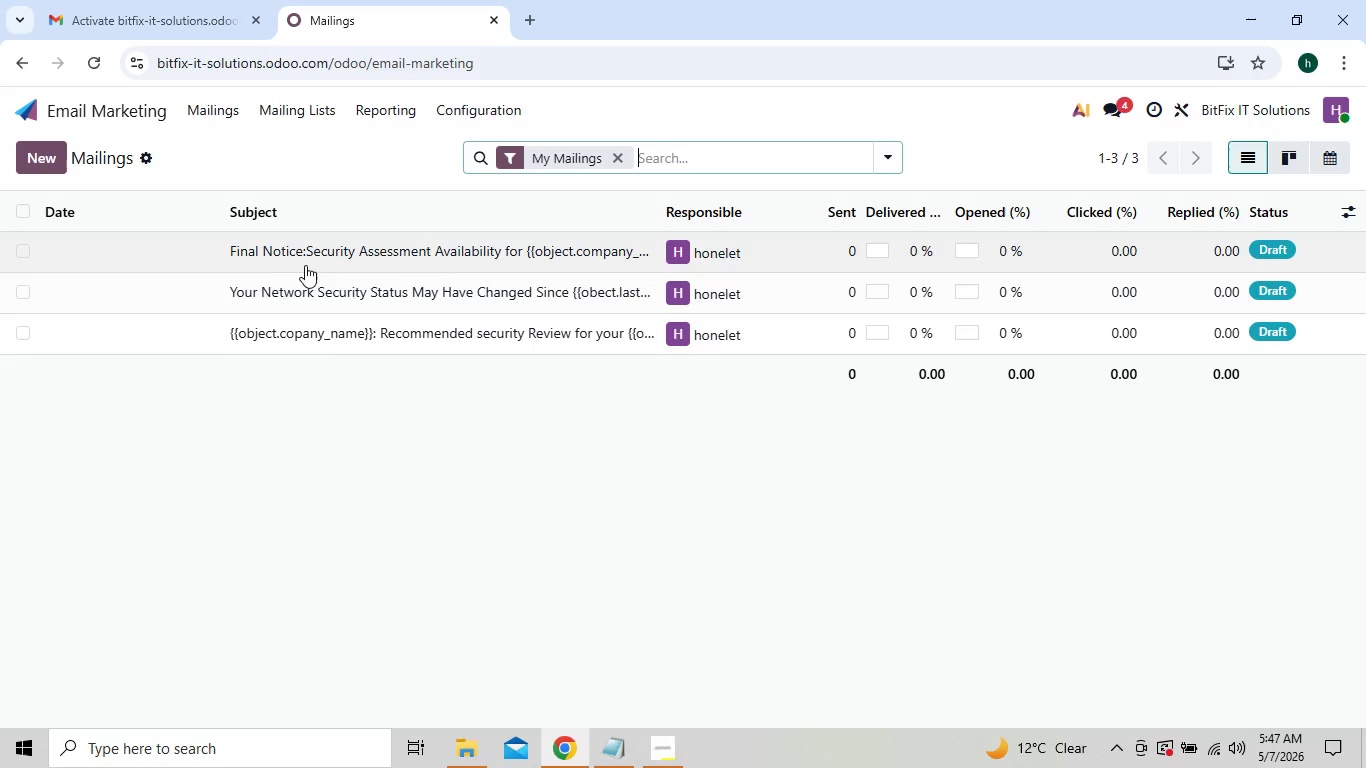 
double_click([307, 260])
 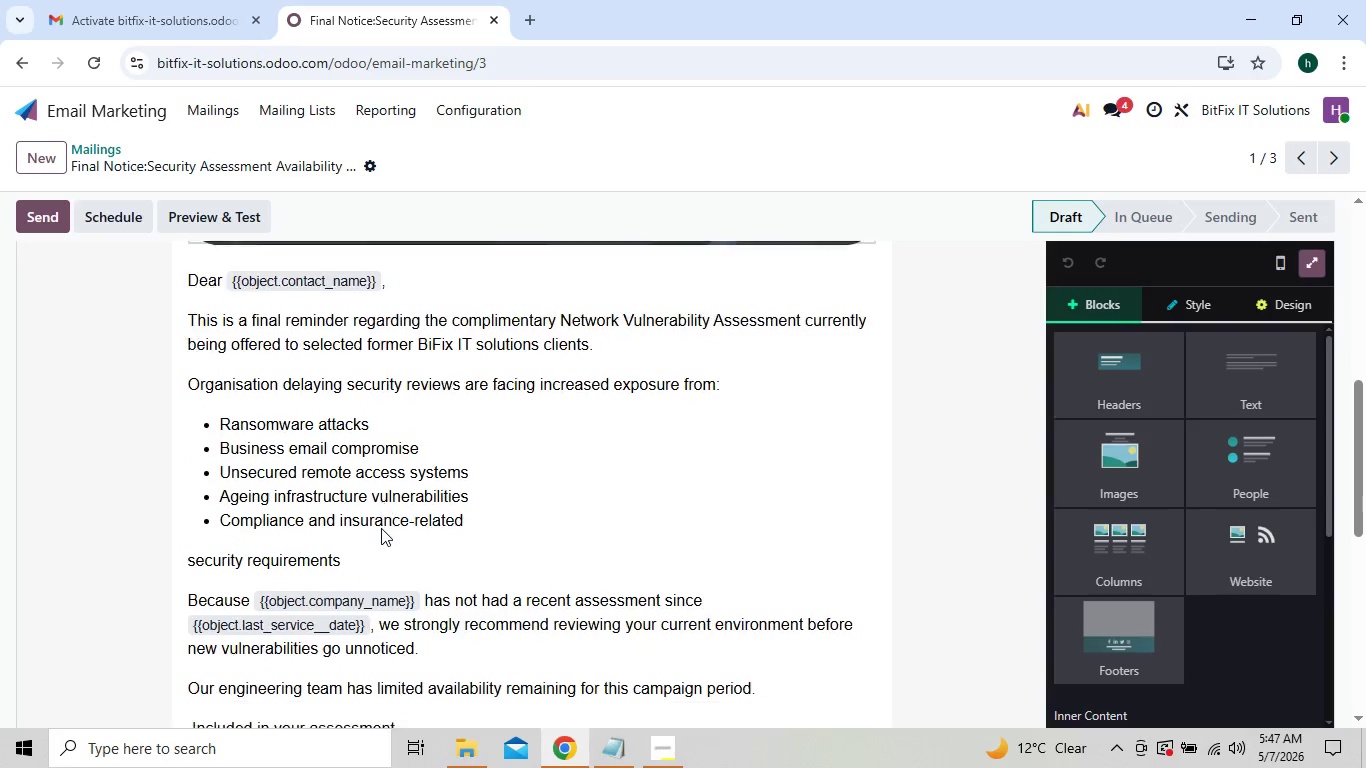 
wait(8.16)
 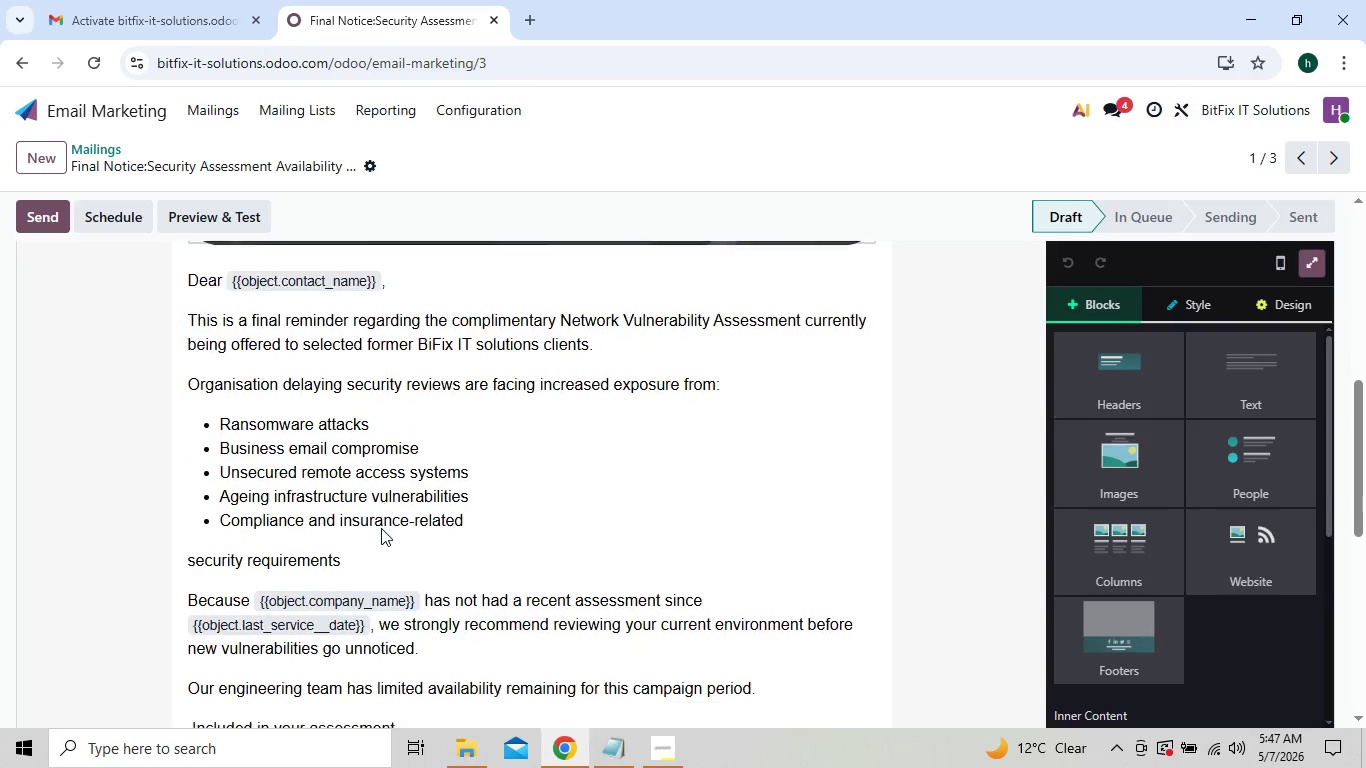 
left_click([1285, 317])
 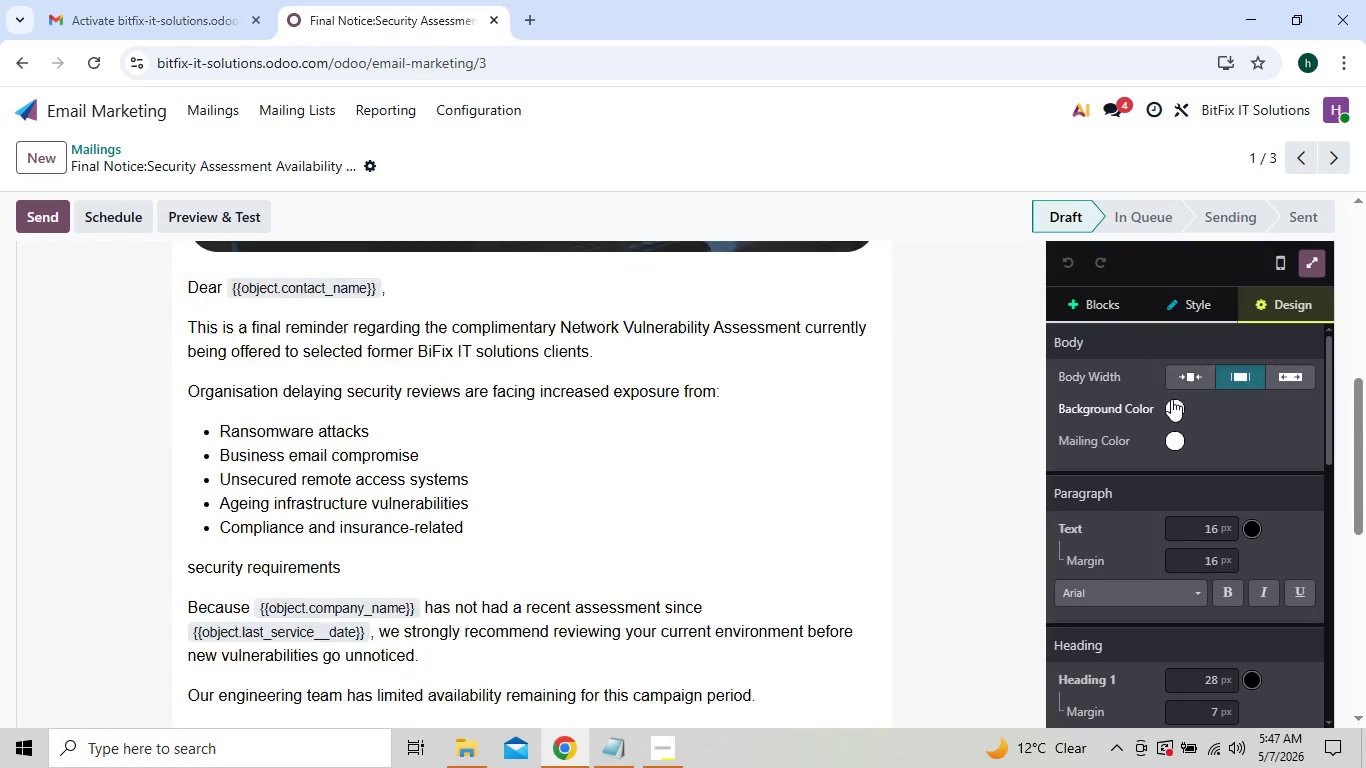 
left_click([1171, 403])
 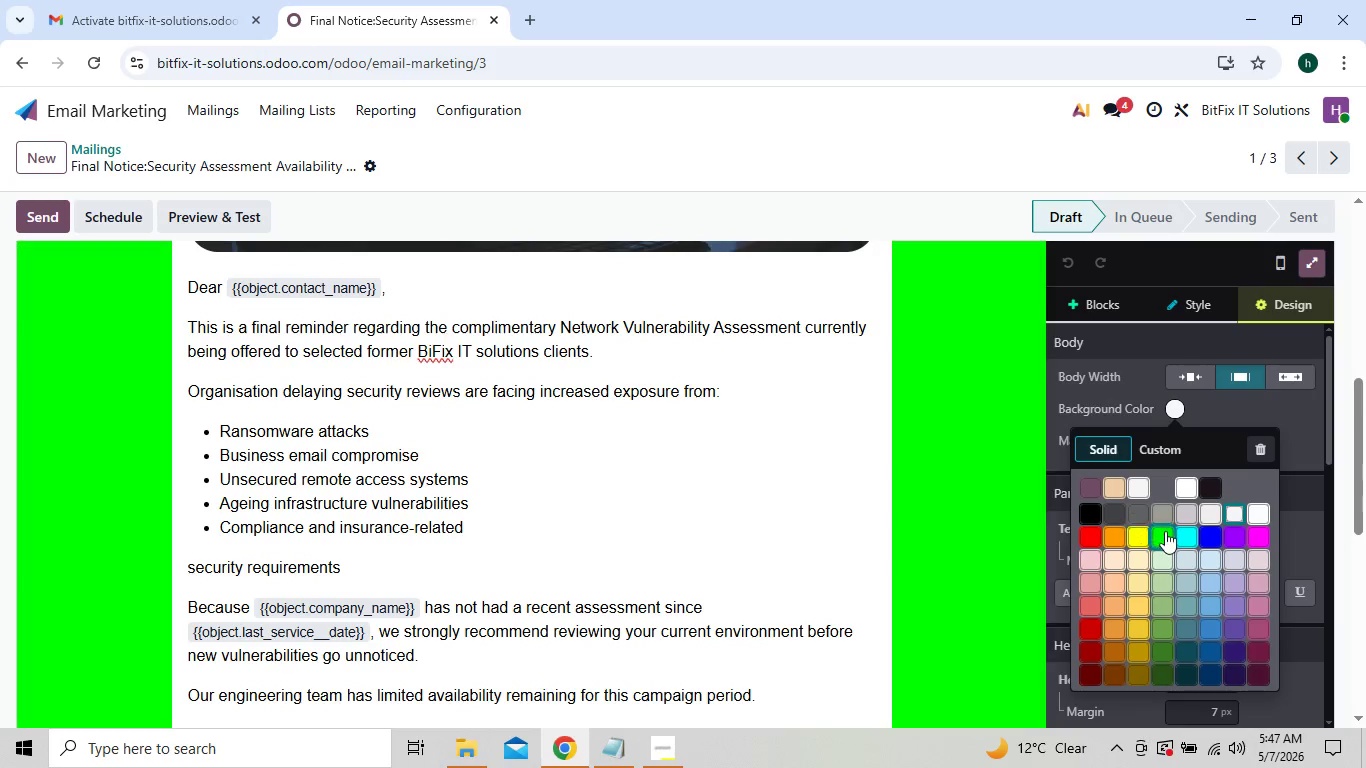 
left_click([1150, 450])
 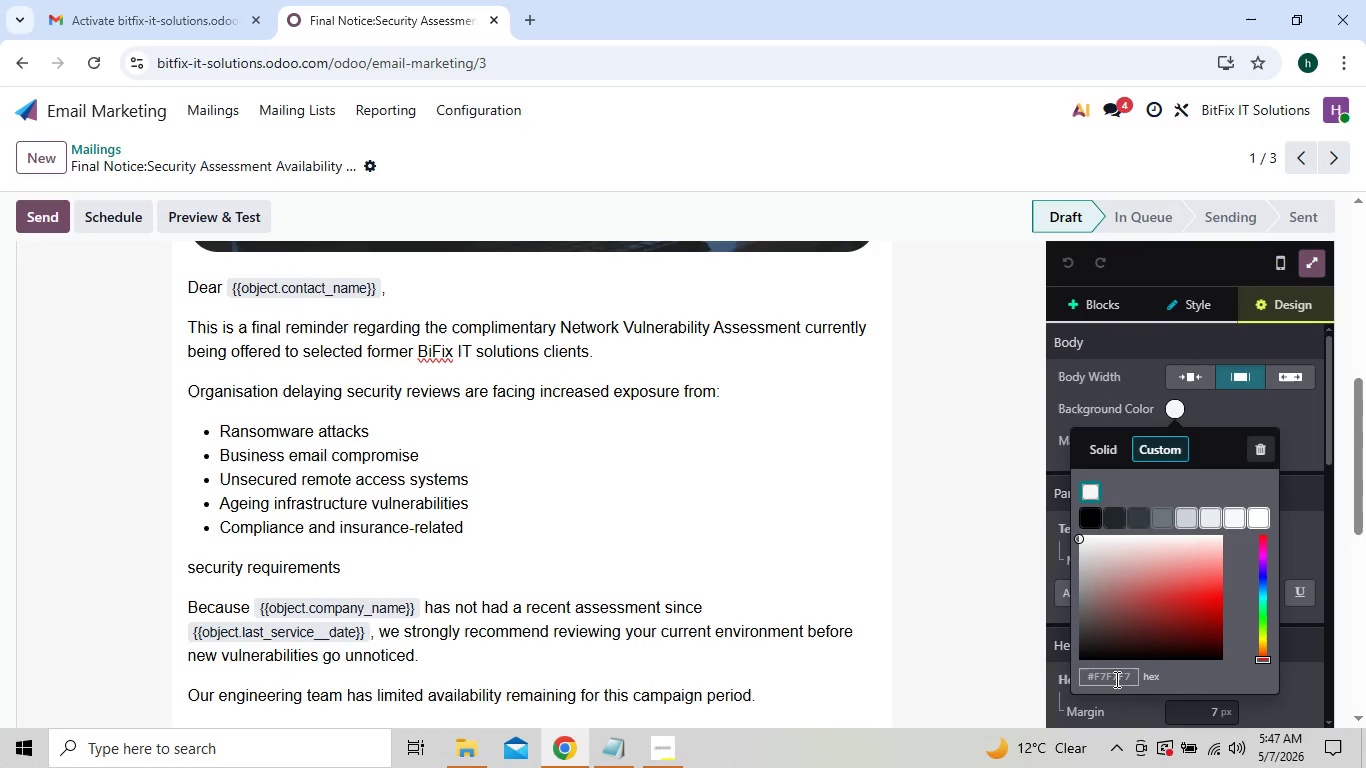 
left_click([1115, 676])
 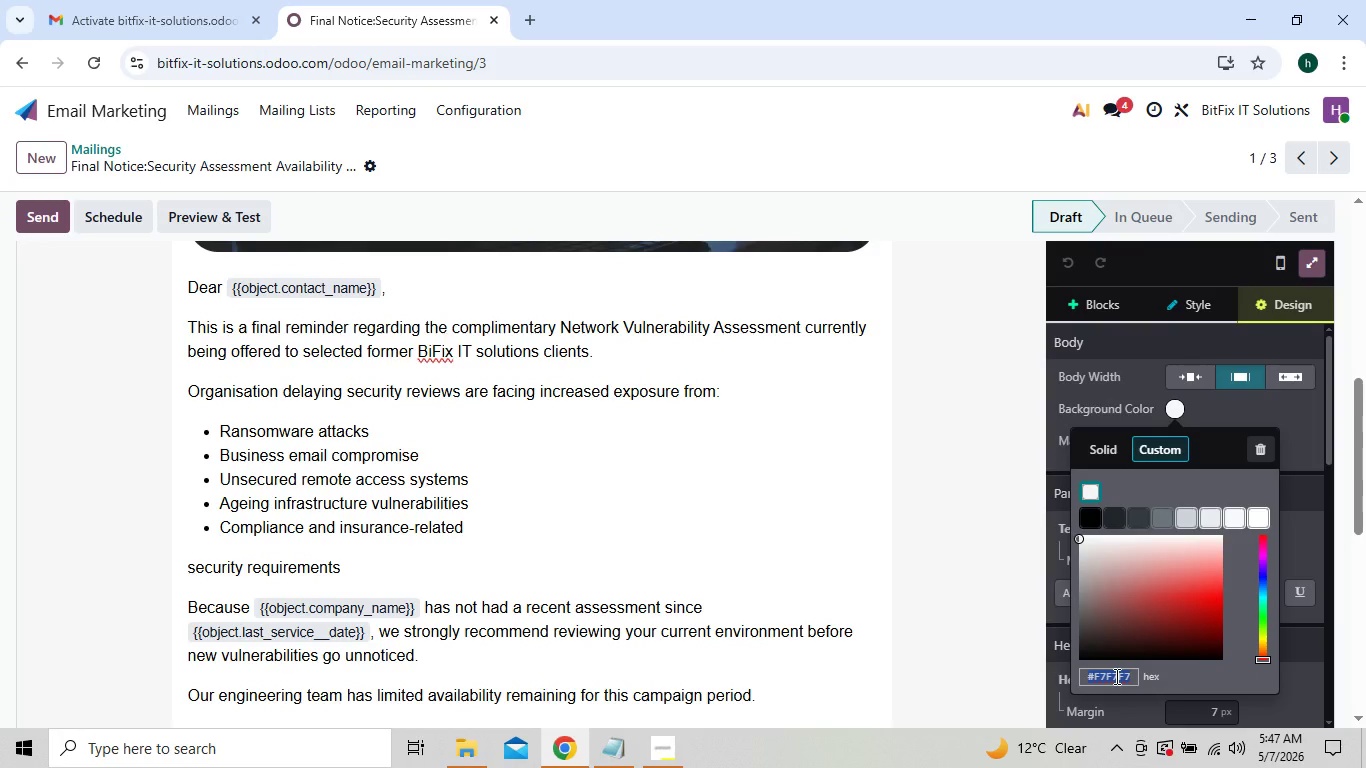 
type(0b)
 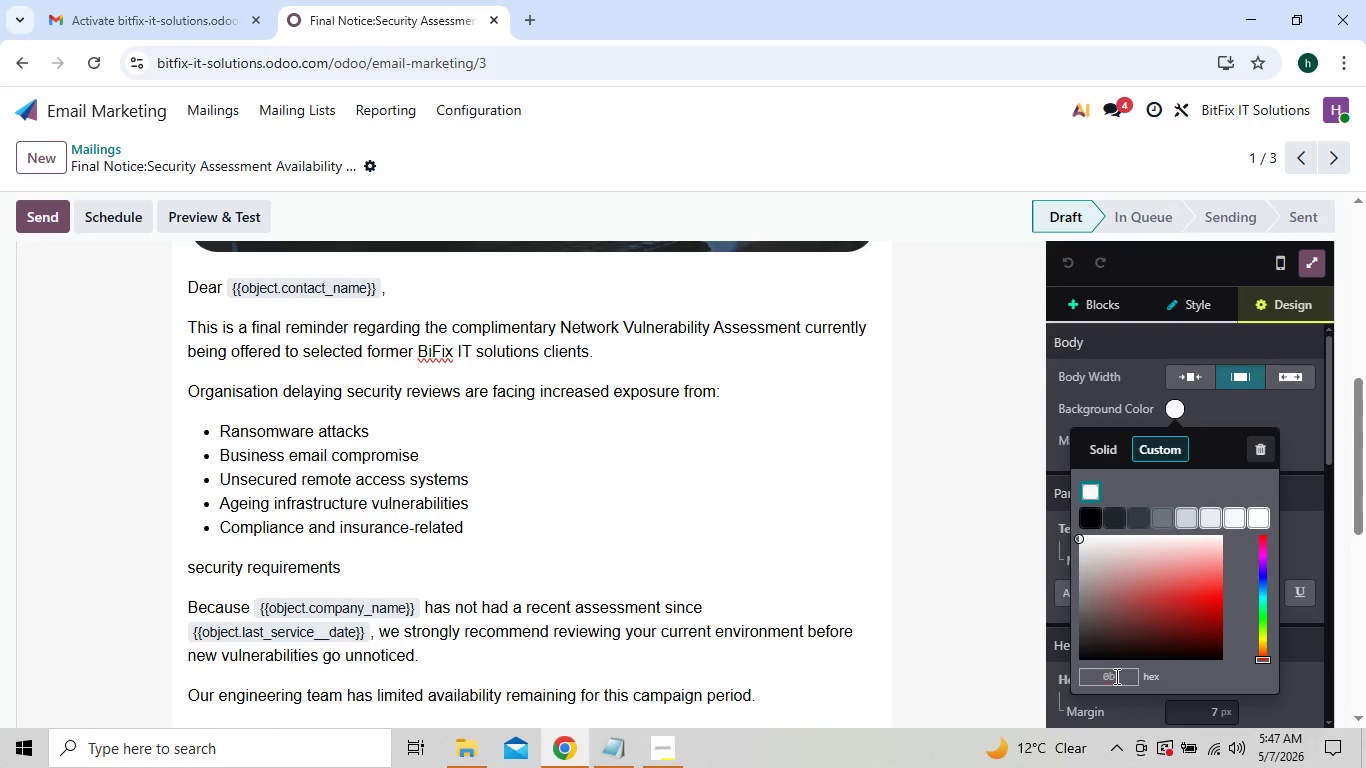 
type(1120)
 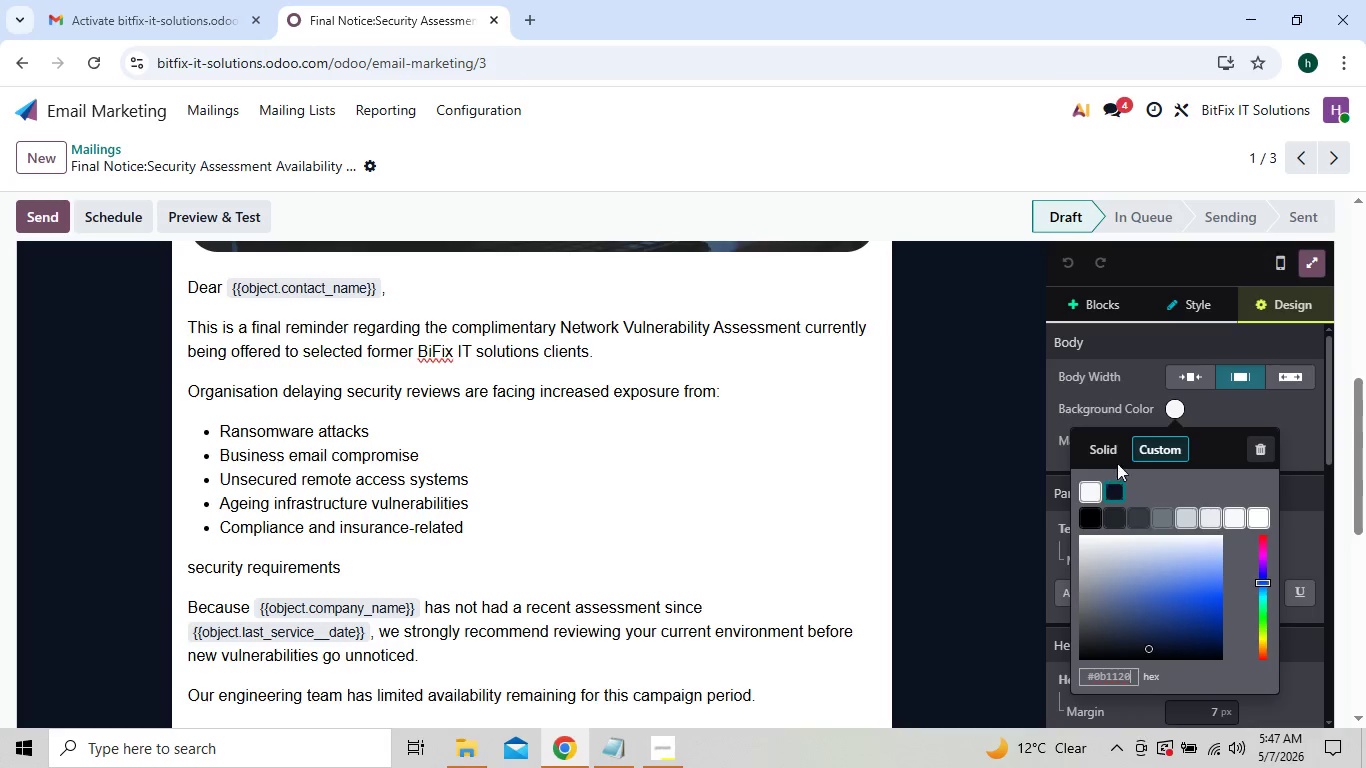 
left_click([1197, 402])
 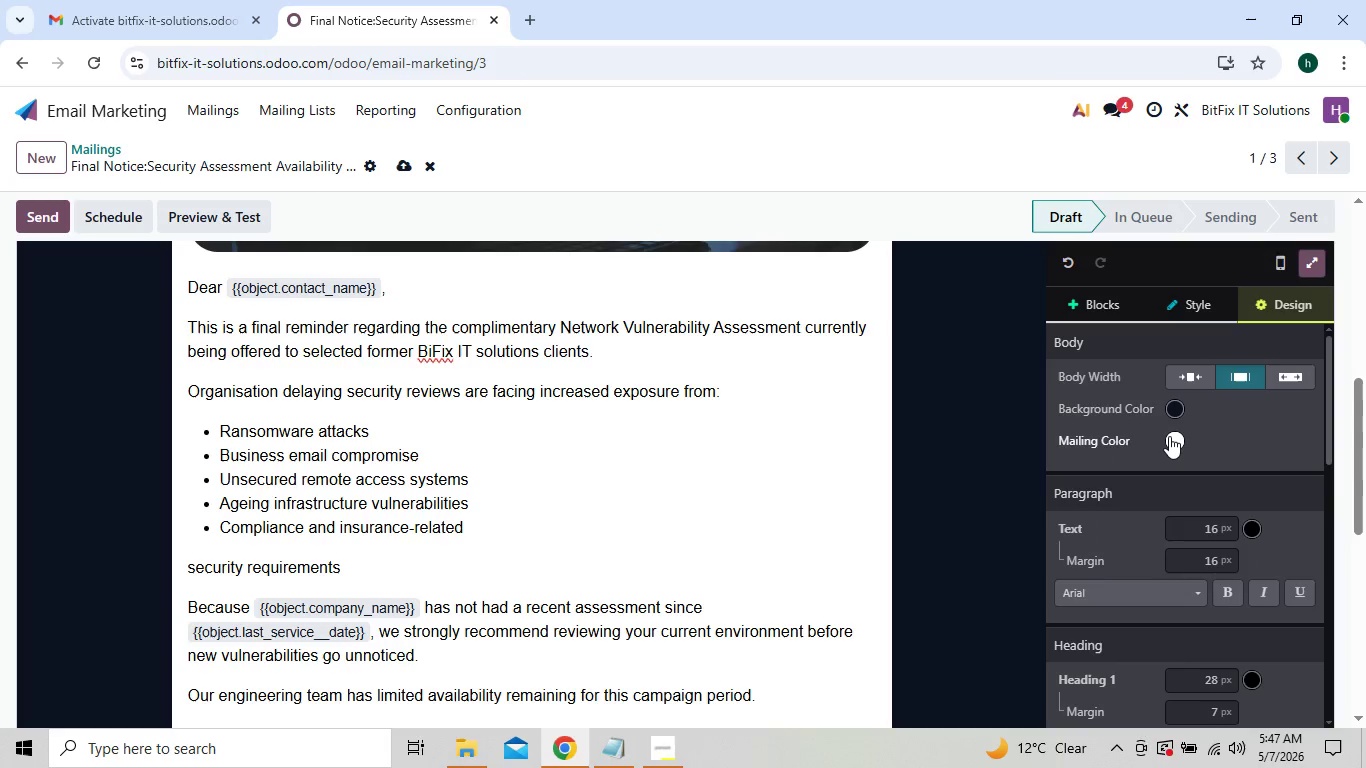 
left_click([1169, 436])
 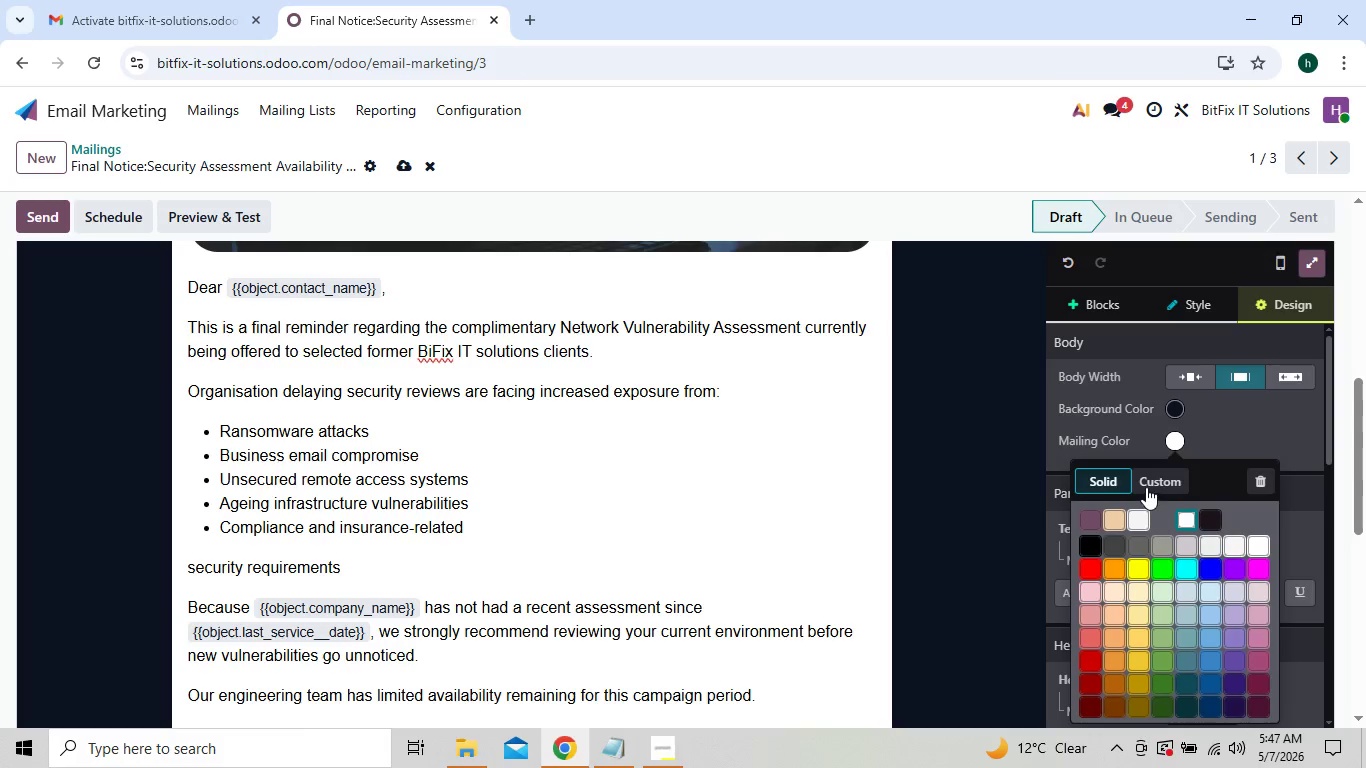 
left_click([1146, 486])
 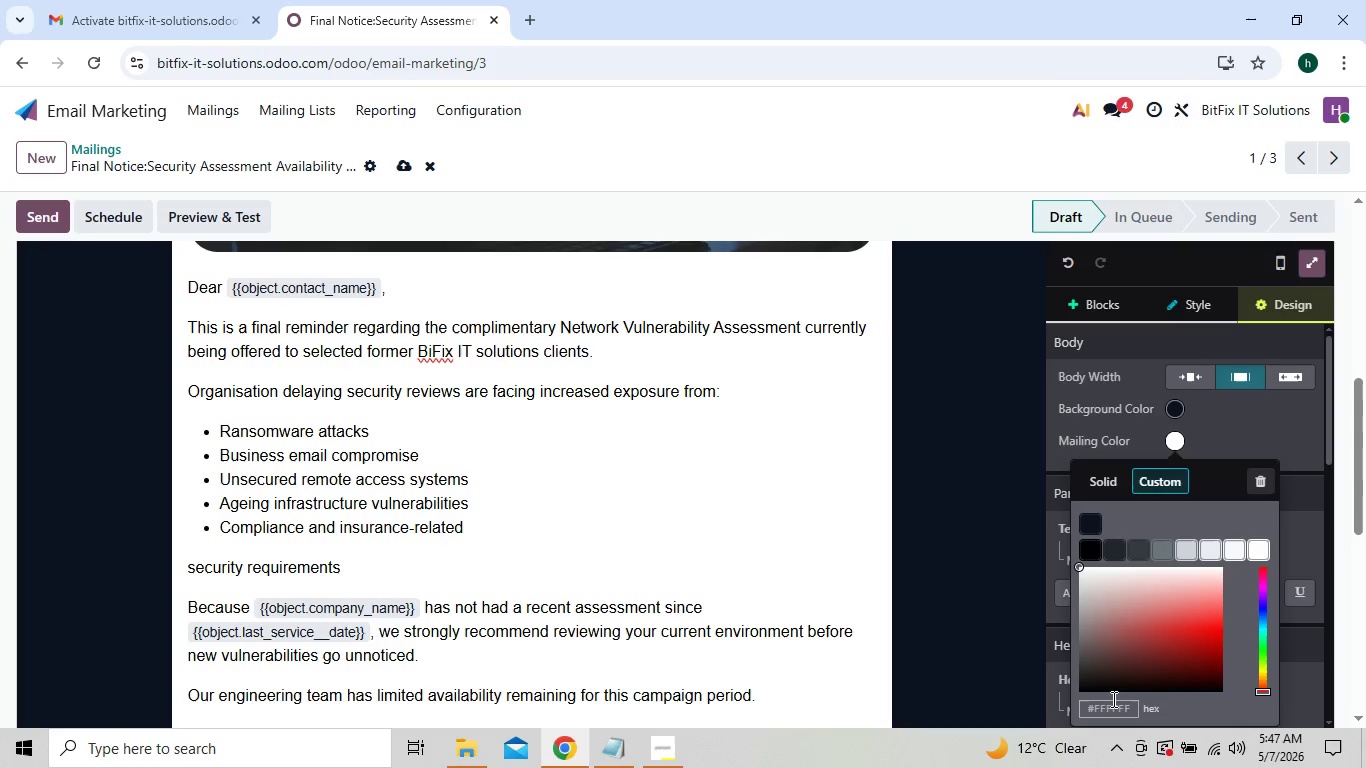 
left_click([1112, 704])
 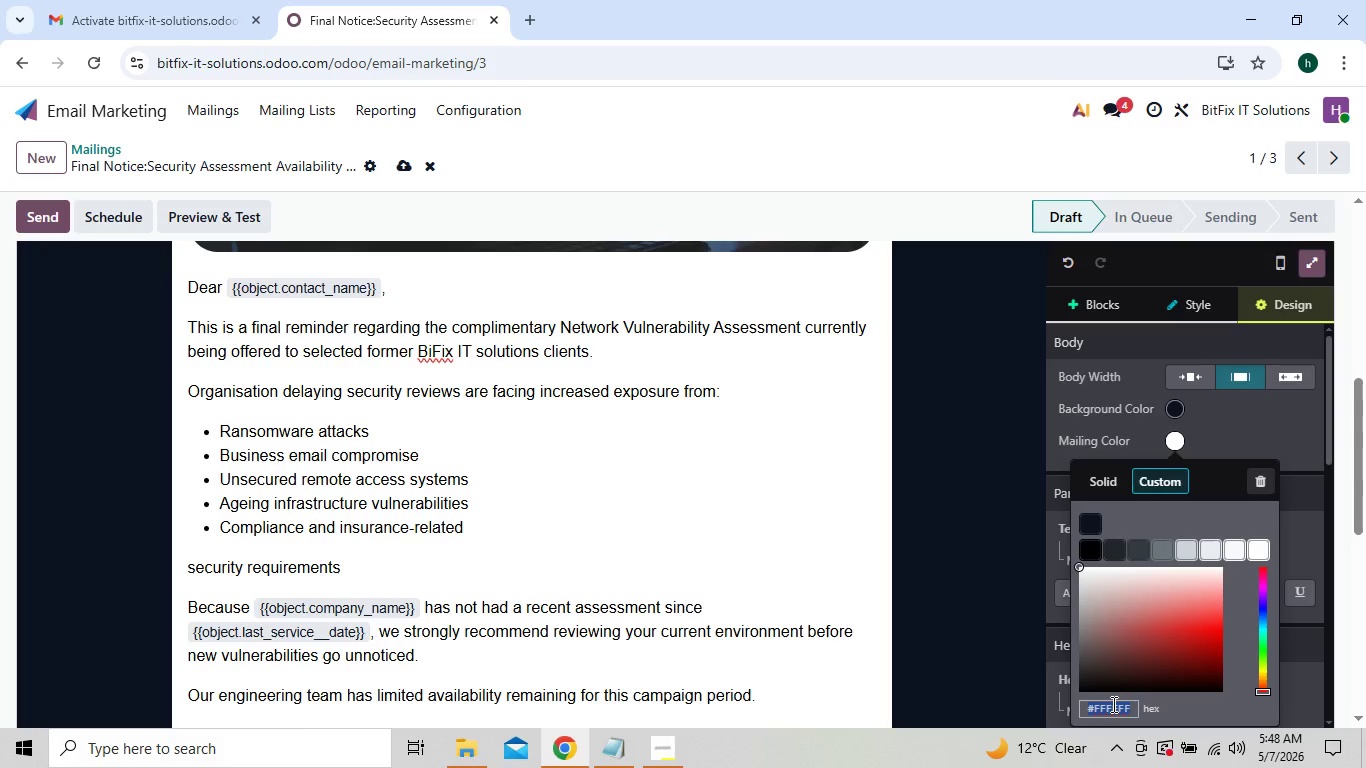 
wait(5.91)
 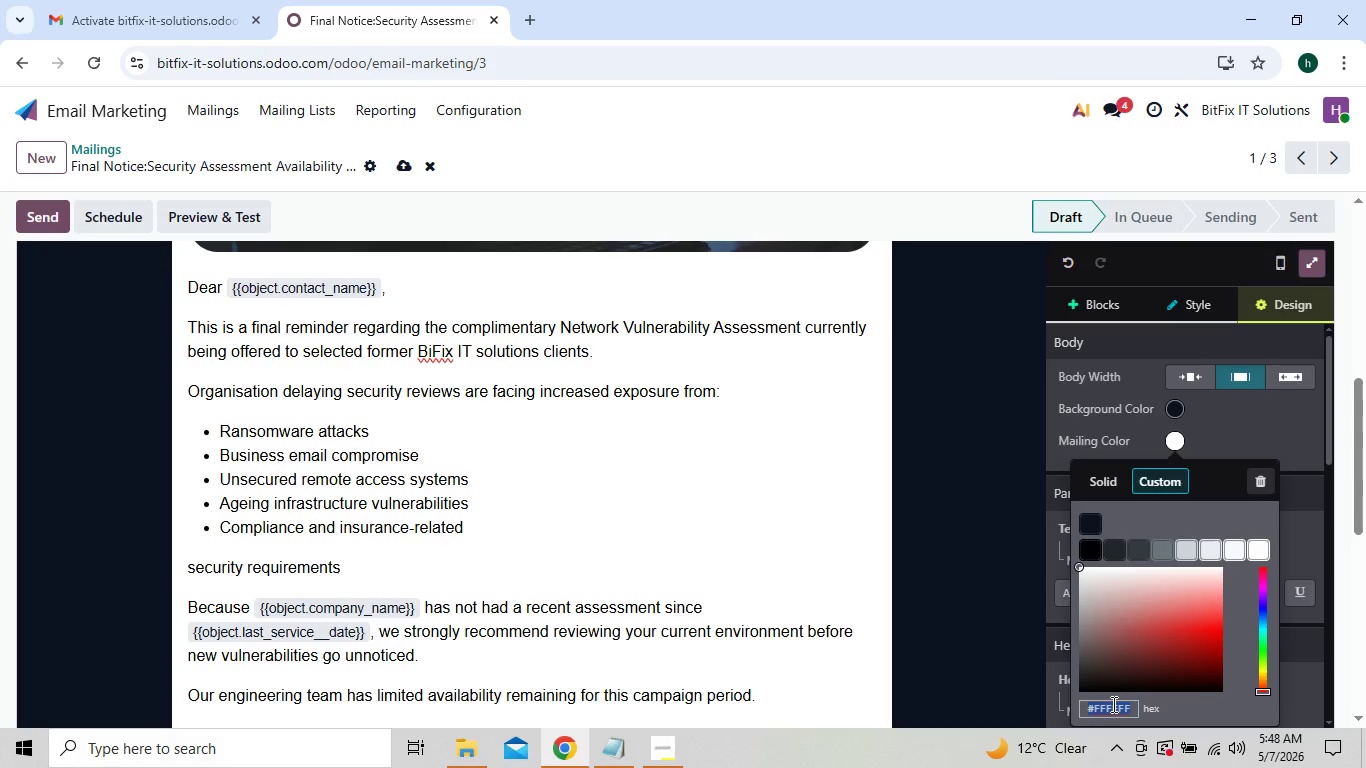 
type(111)
 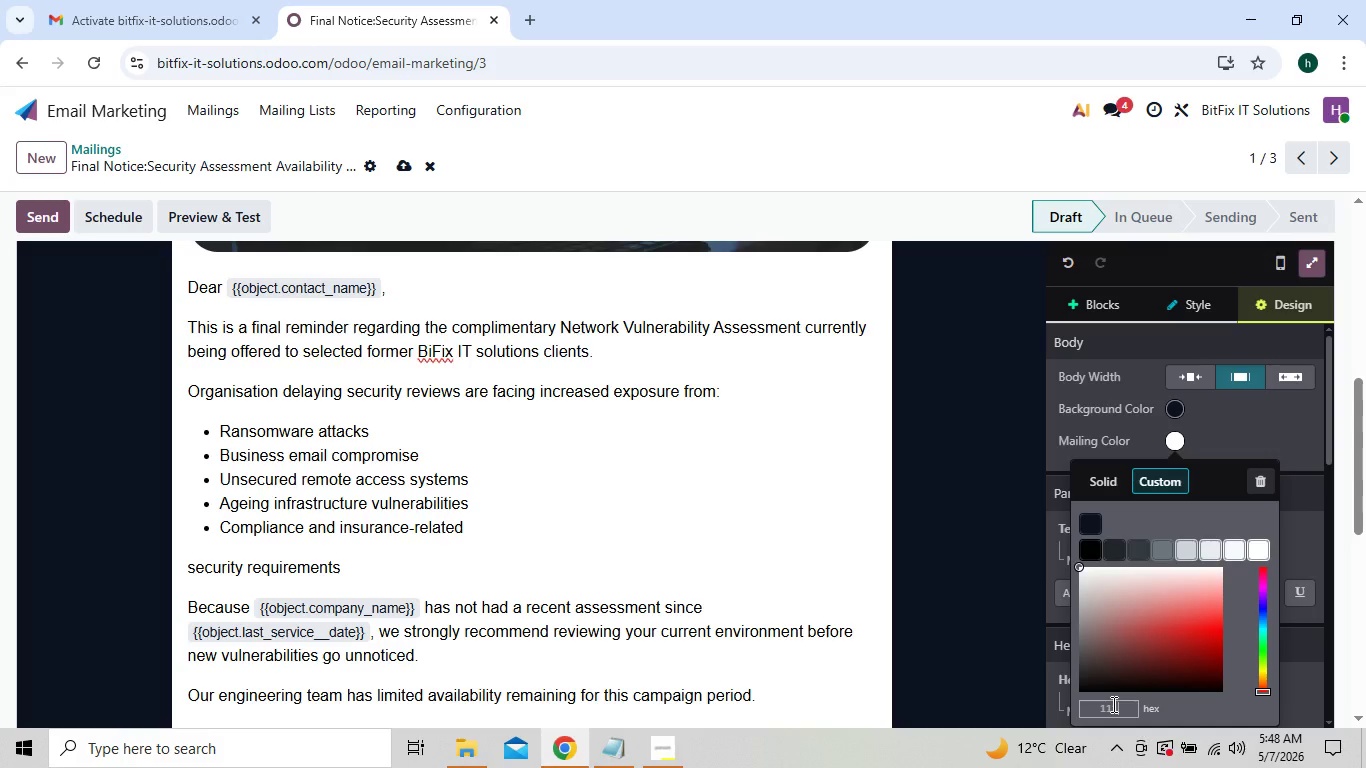 
type(827)
 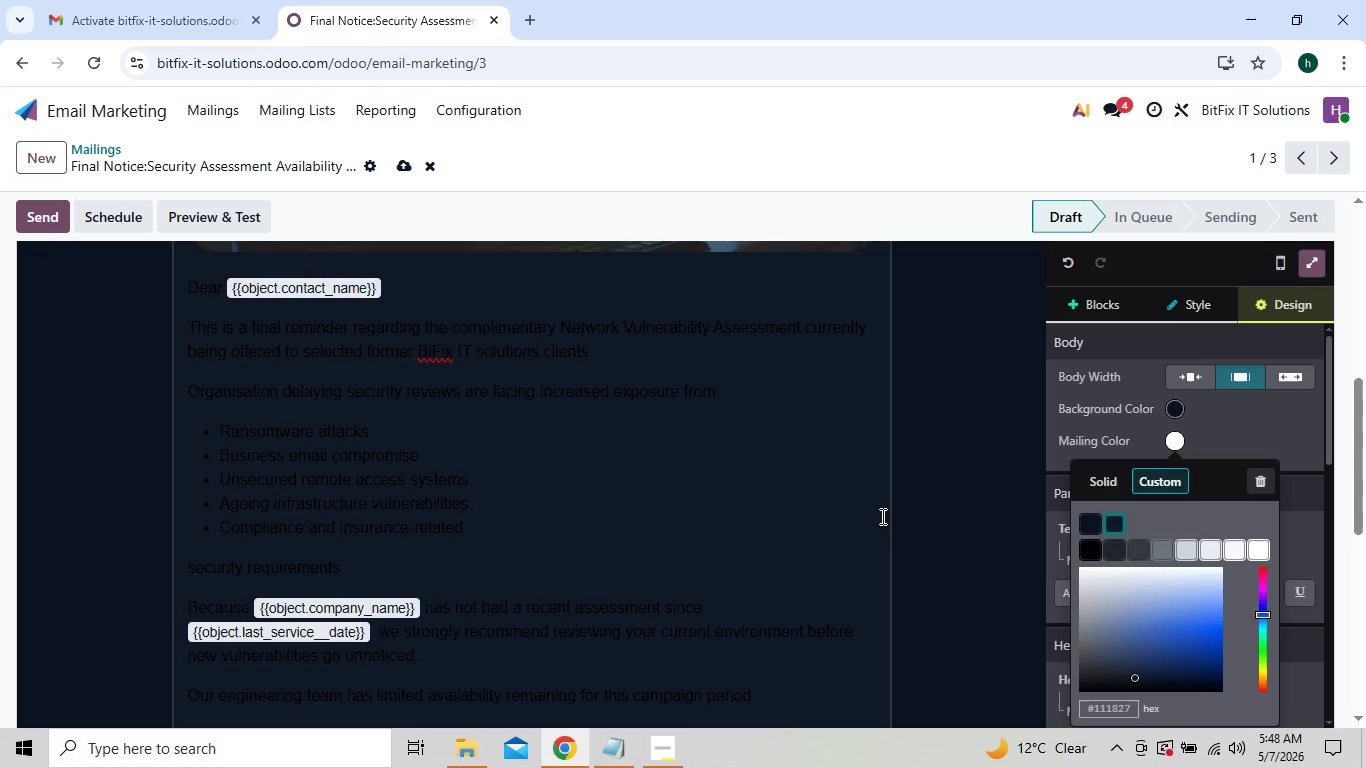 
left_click([941, 516])
 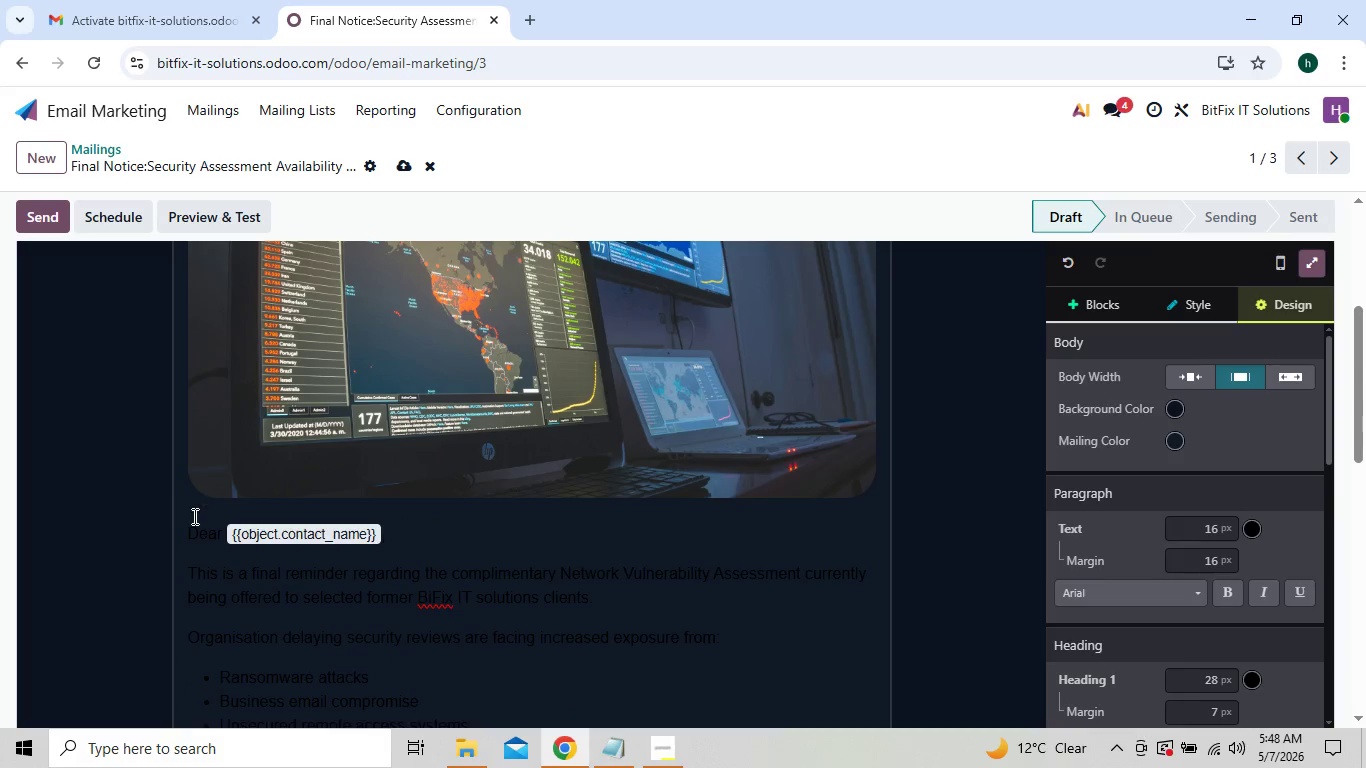 
left_click_drag(start_coordinate=[190, 522], to_coordinate=[567, 468])
 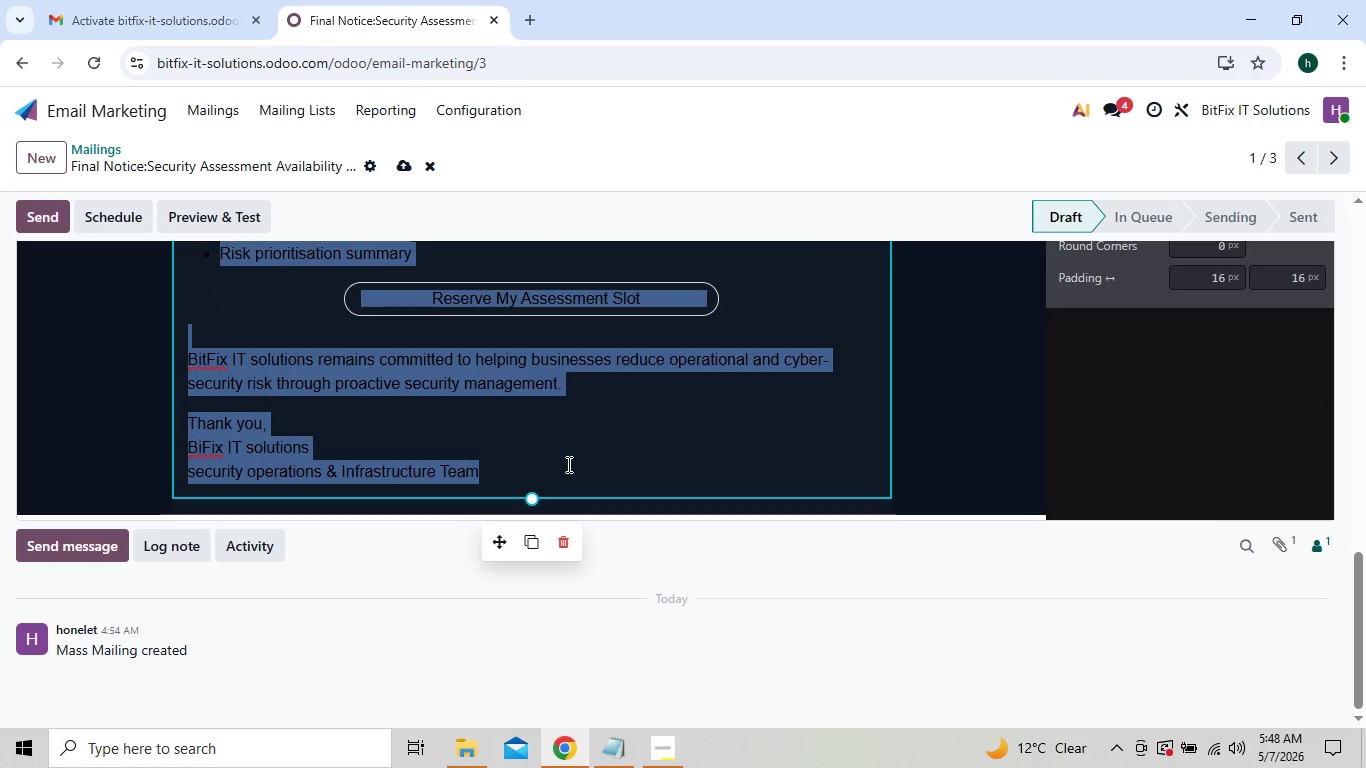 
mouse_move([593, 356])
 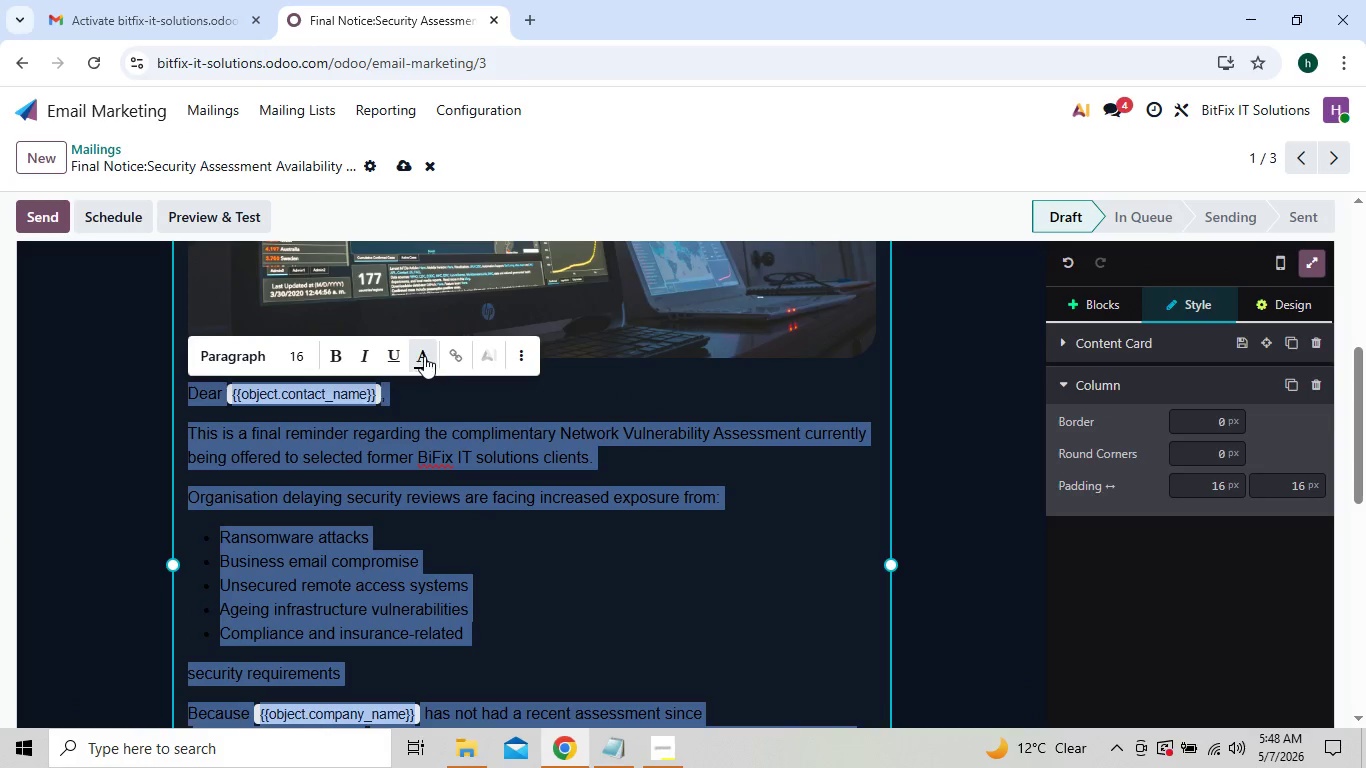 
left_click([424, 356])
 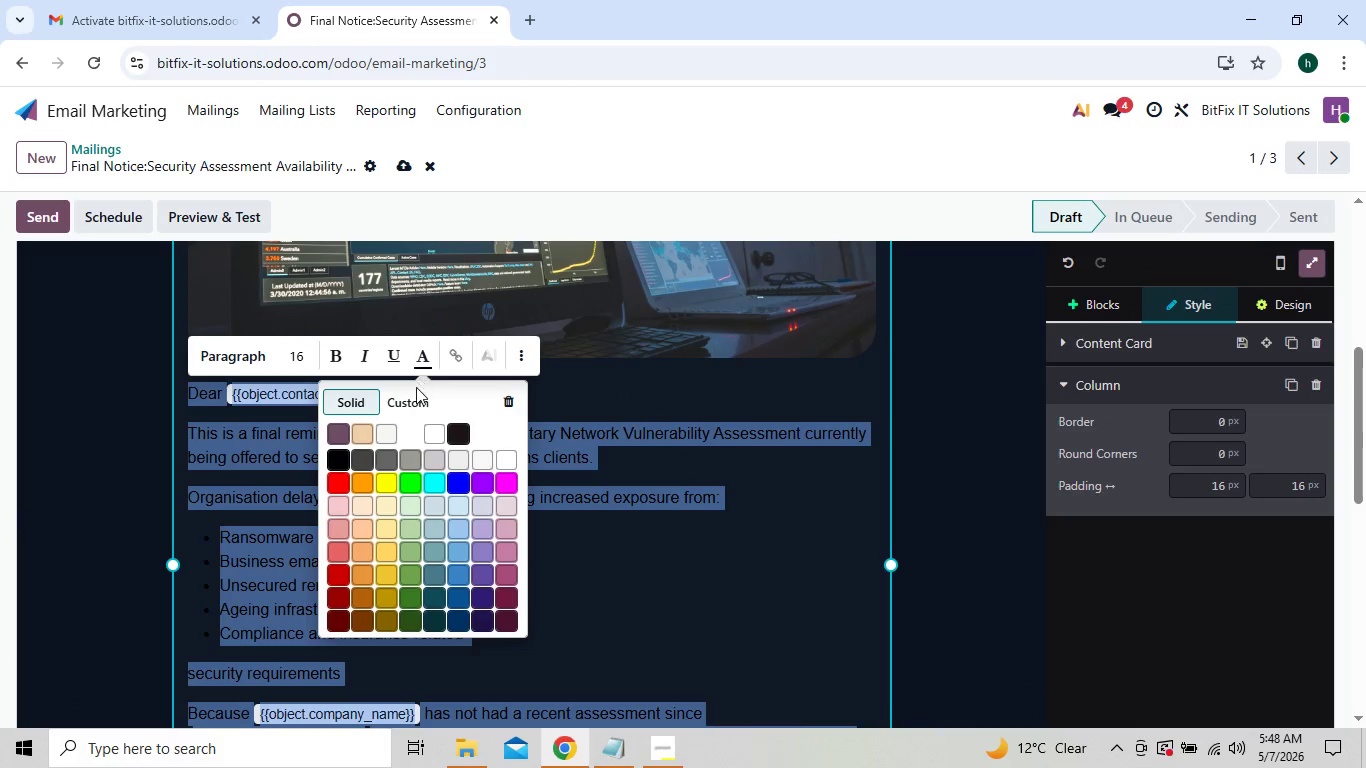 
left_click([411, 394])
 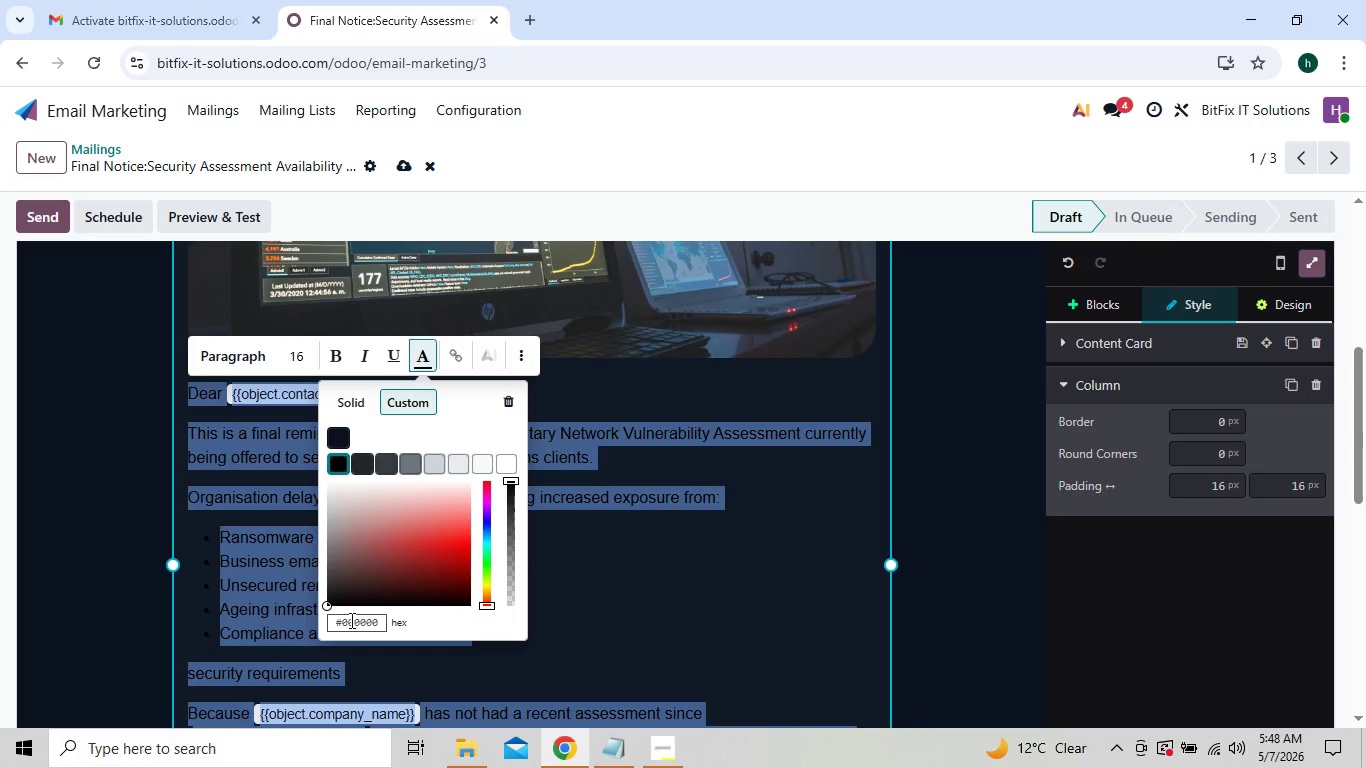 
left_click([362, 620])
 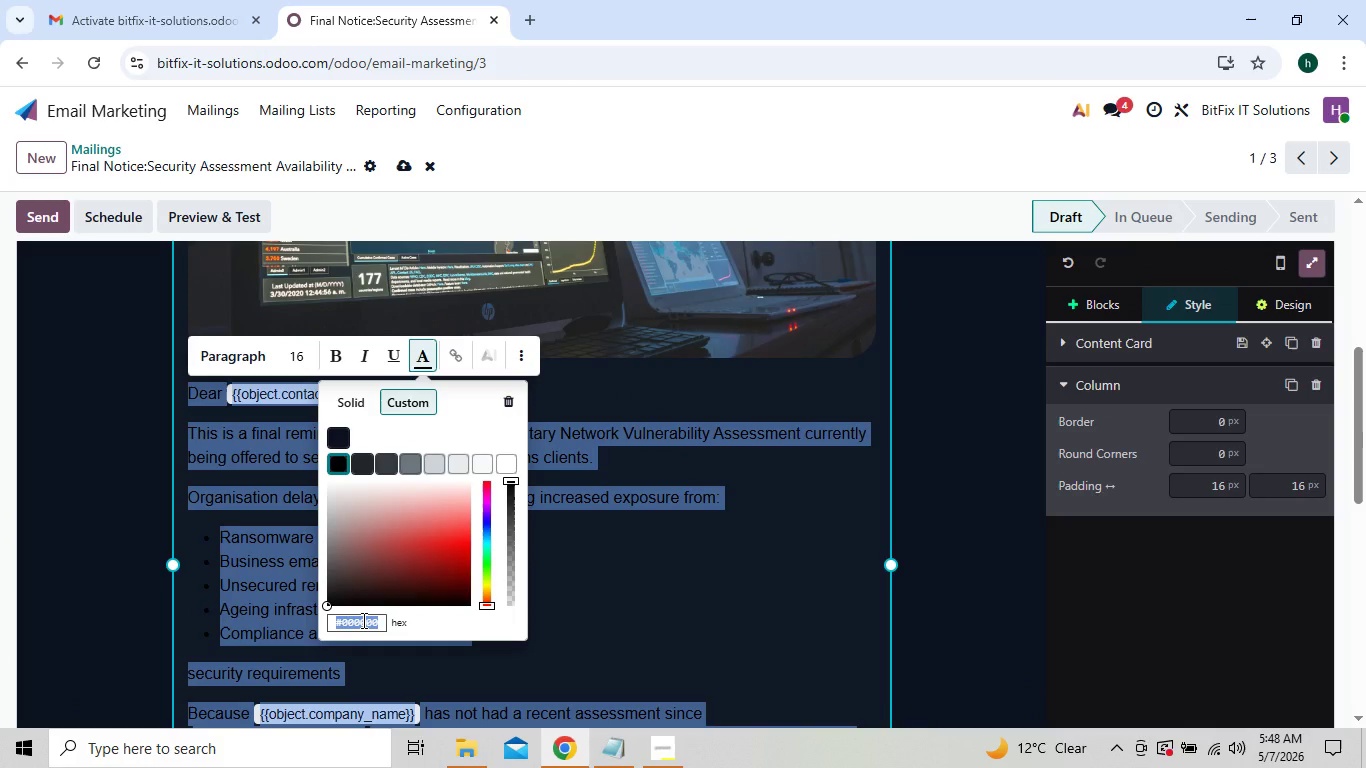 
type(e5e7)
 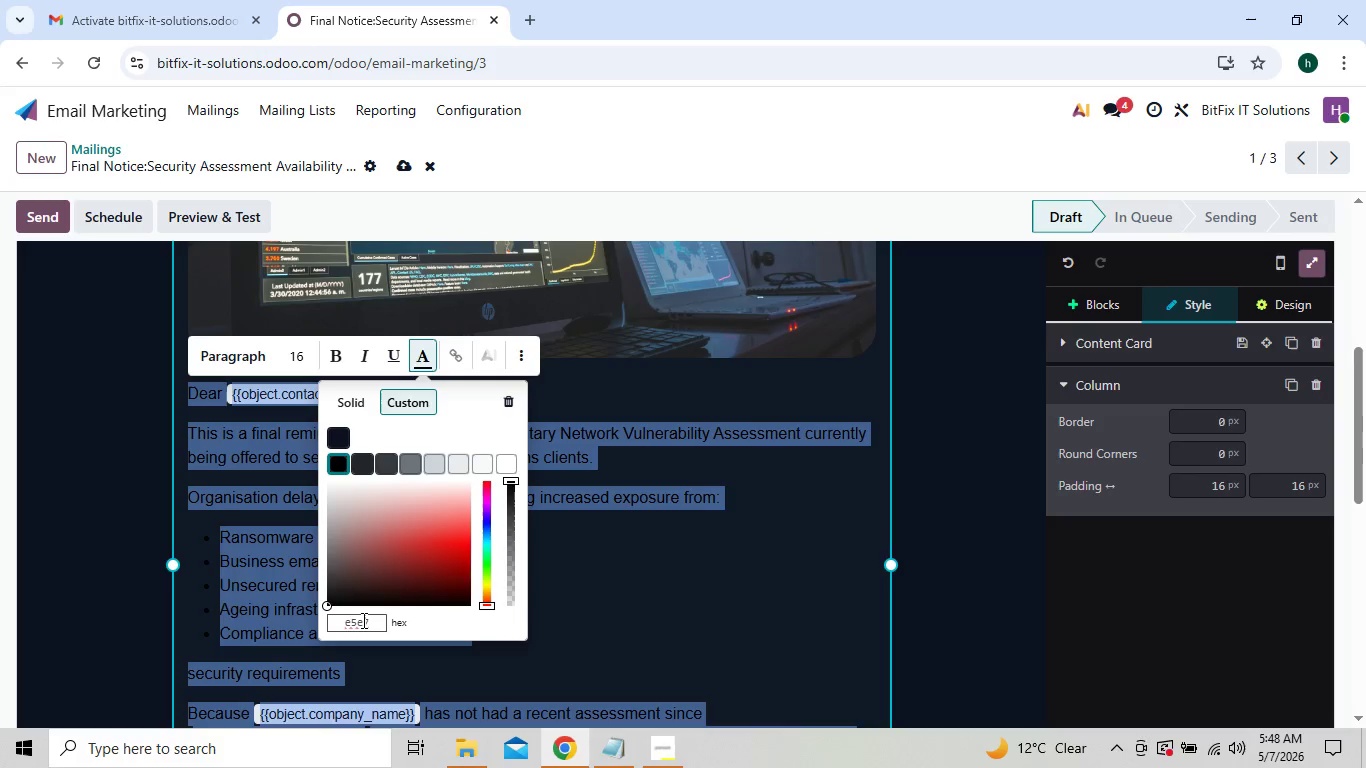 
type(eb)
 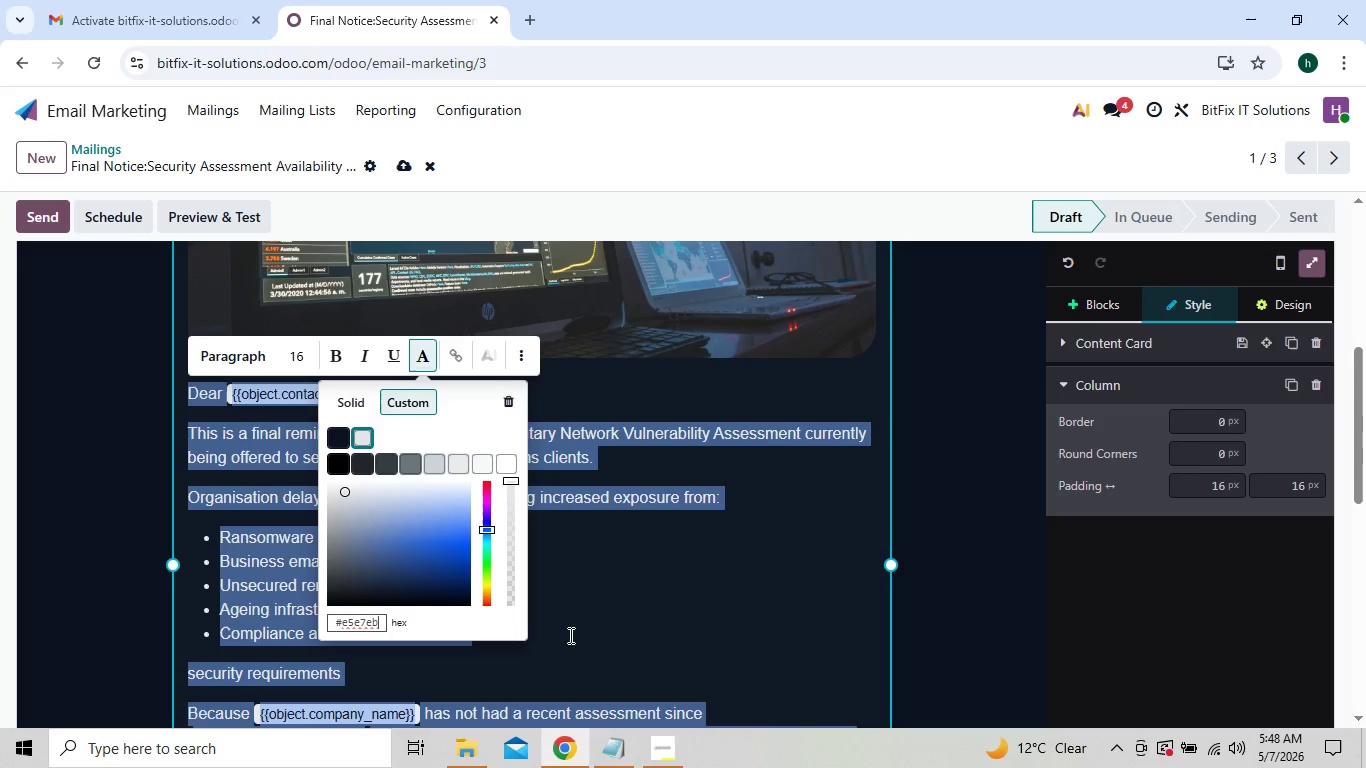 
left_click([610, 605])
 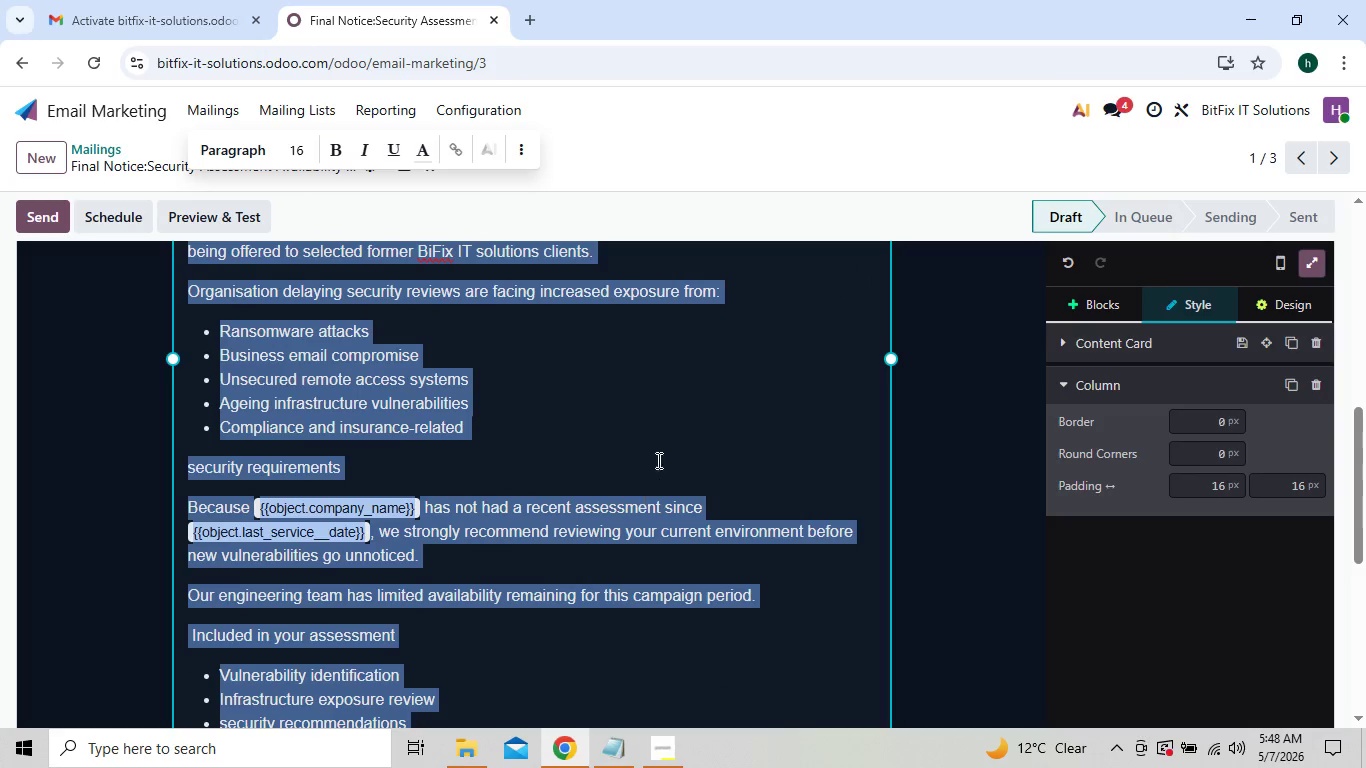 
left_click([678, 421])
 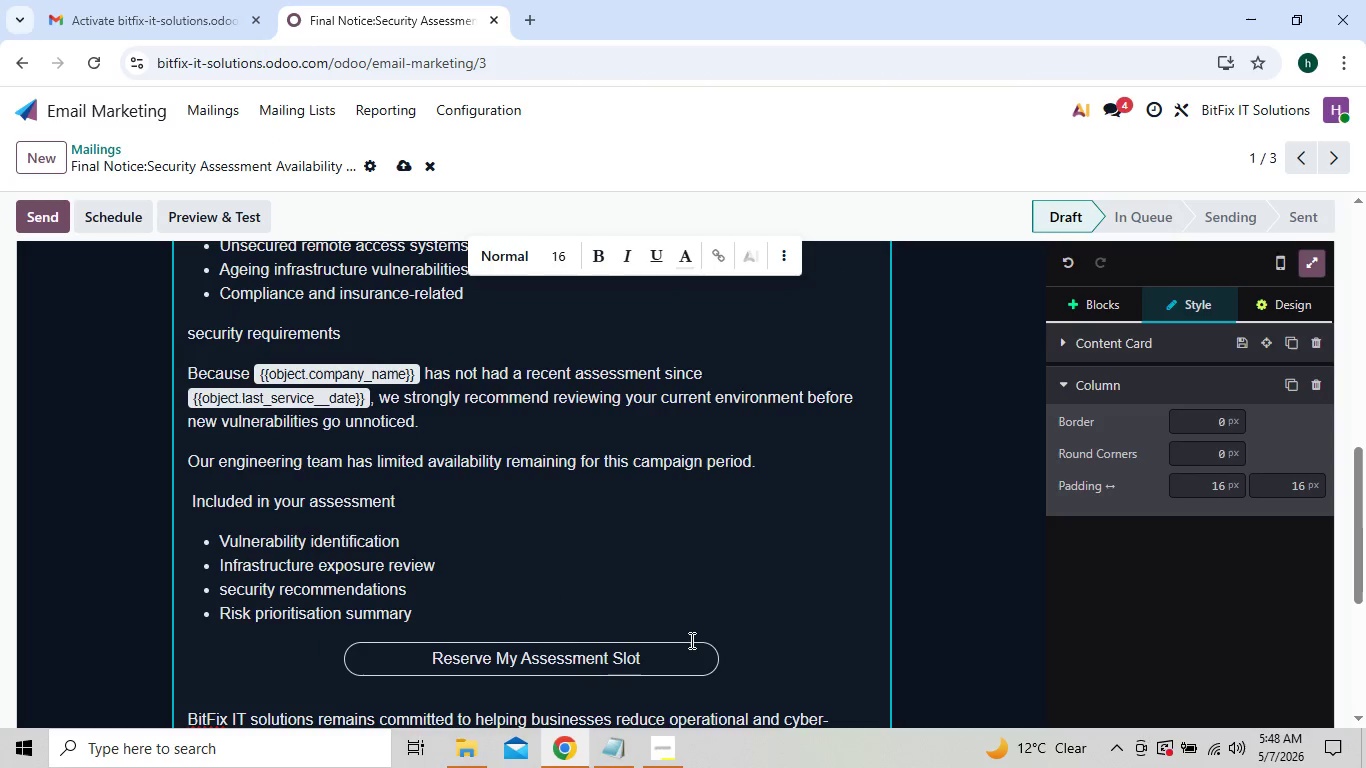 
left_click([702, 664])
 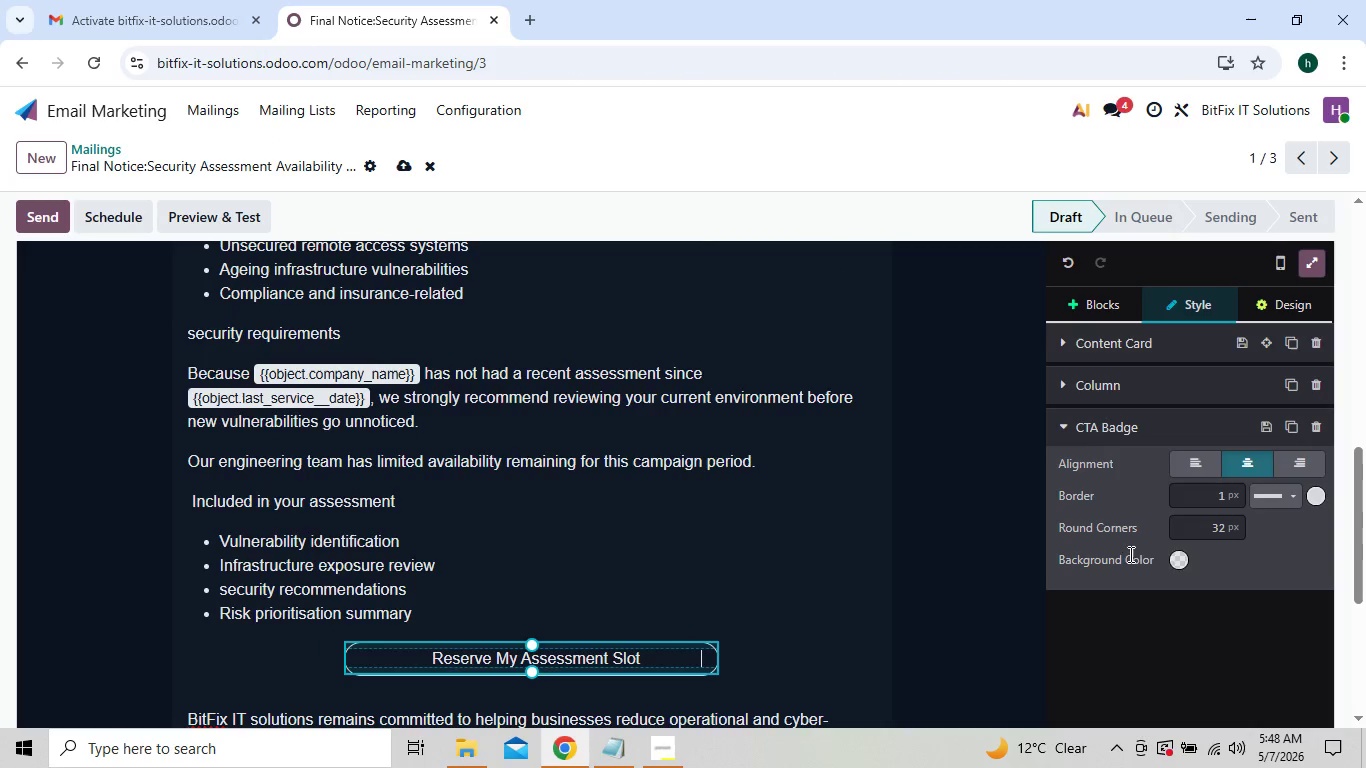 
left_click([1181, 557])
 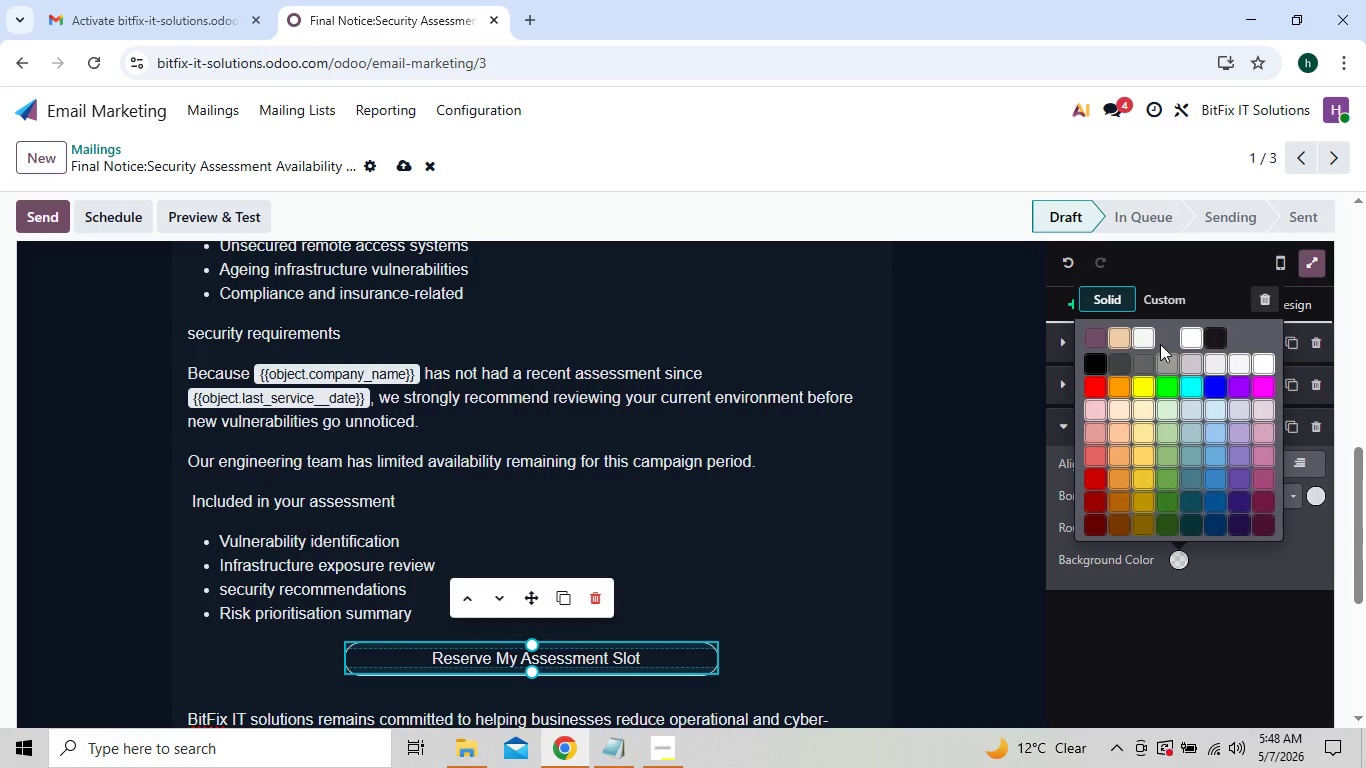 
left_click([1158, 299])
 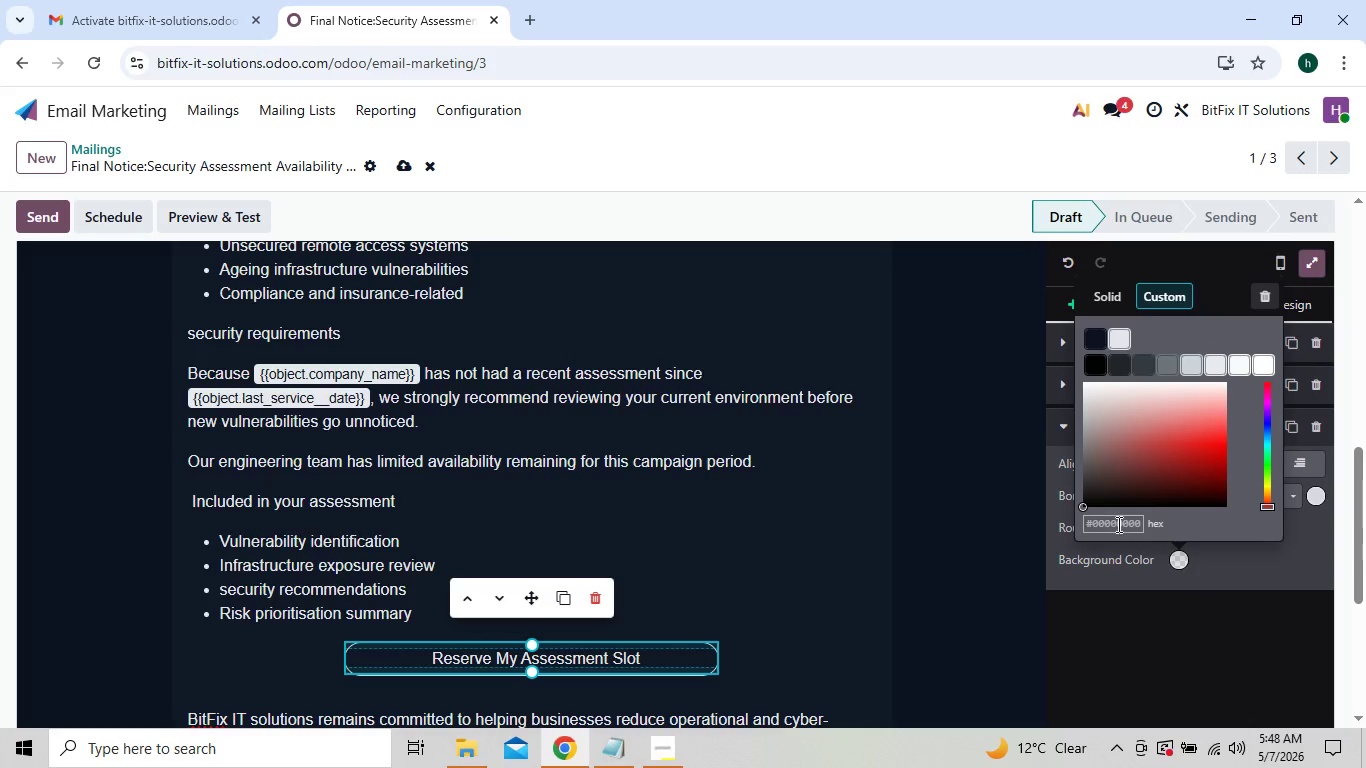 
left_click([1117, 524])
 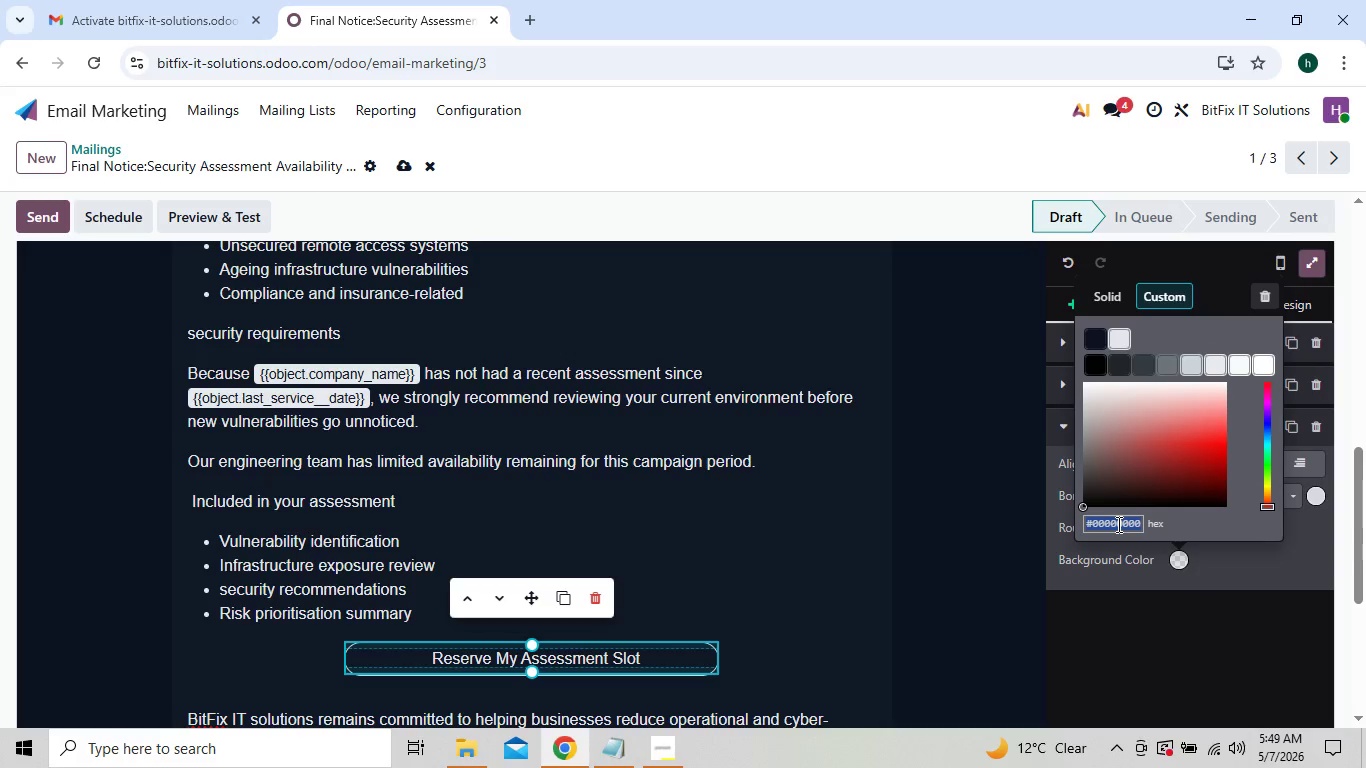 
type(256)
 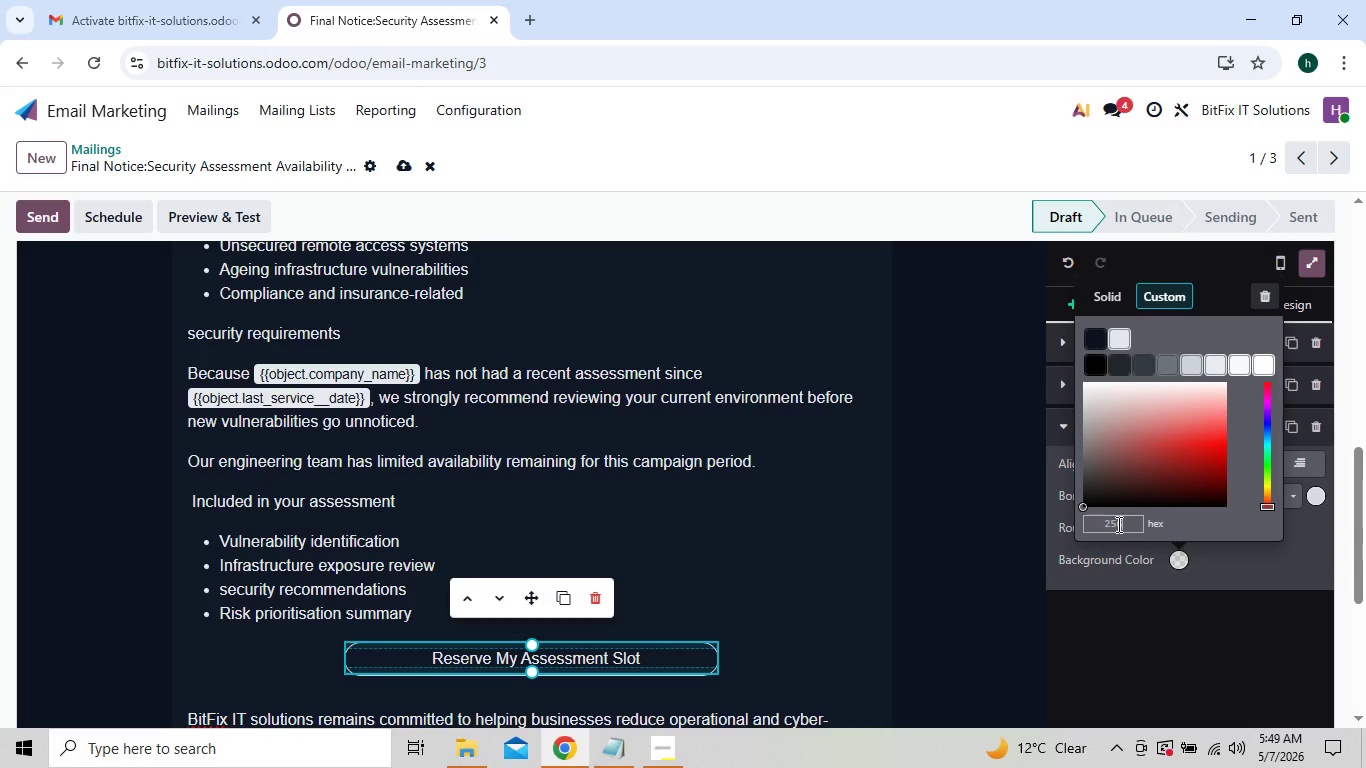 
type(3eb)
 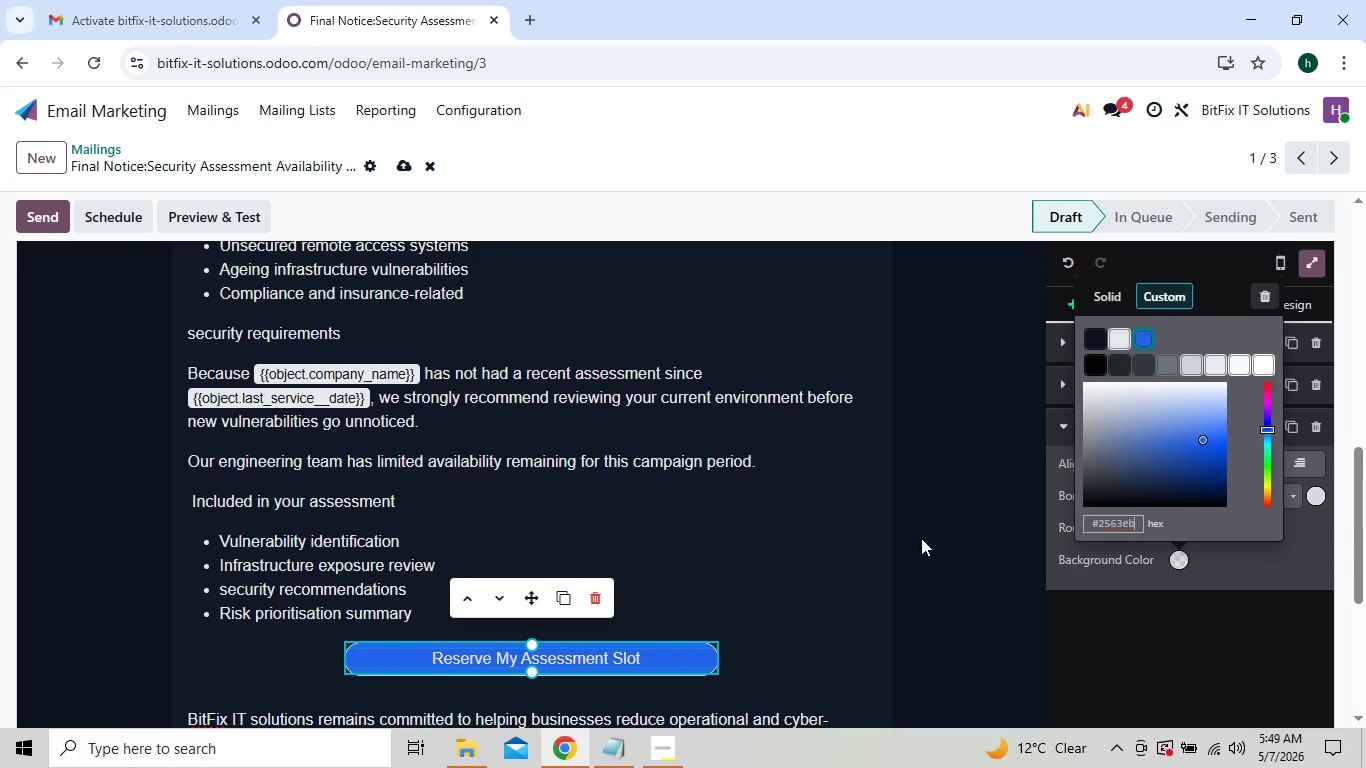 
left_click([844, 541])
 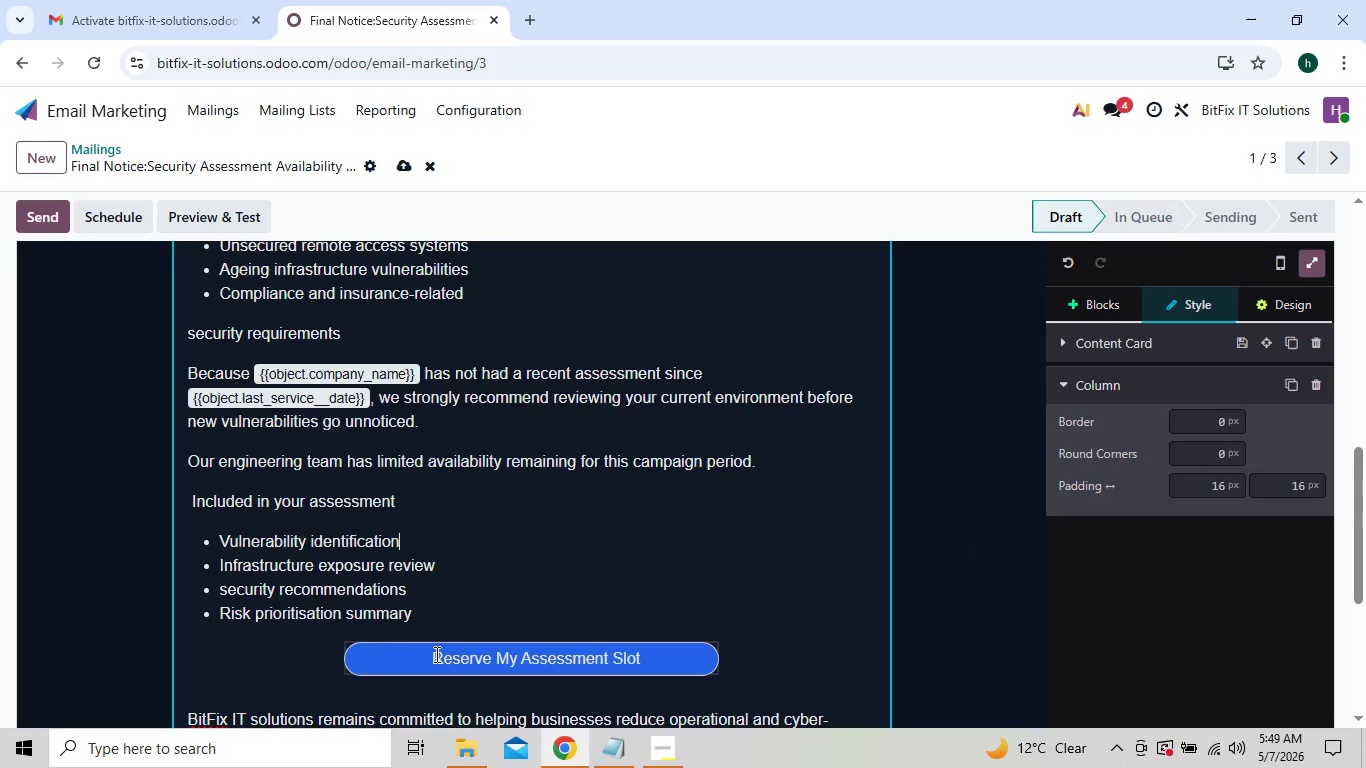 
left_click_drag(start_coordinate=[433, 656], to_coordinate=[640, 657])
 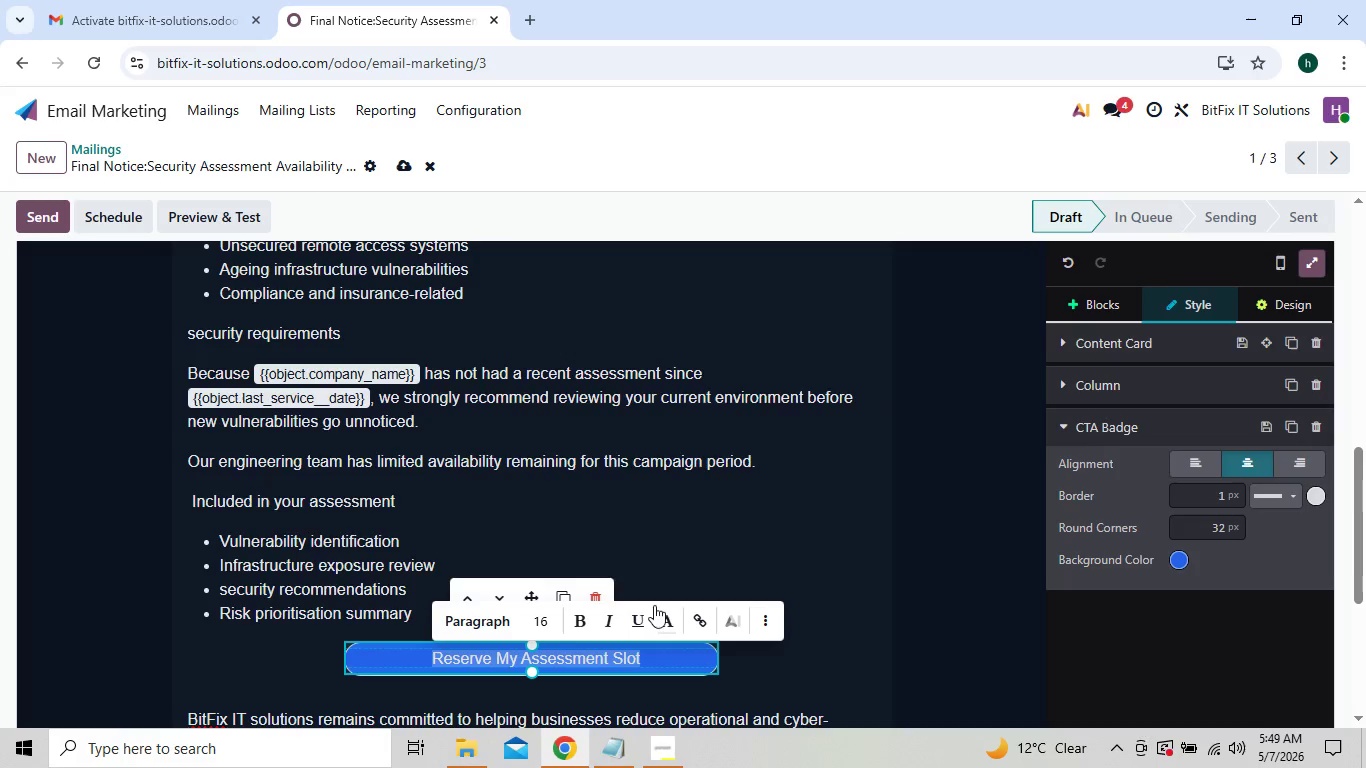 
left_click([665, 620])
 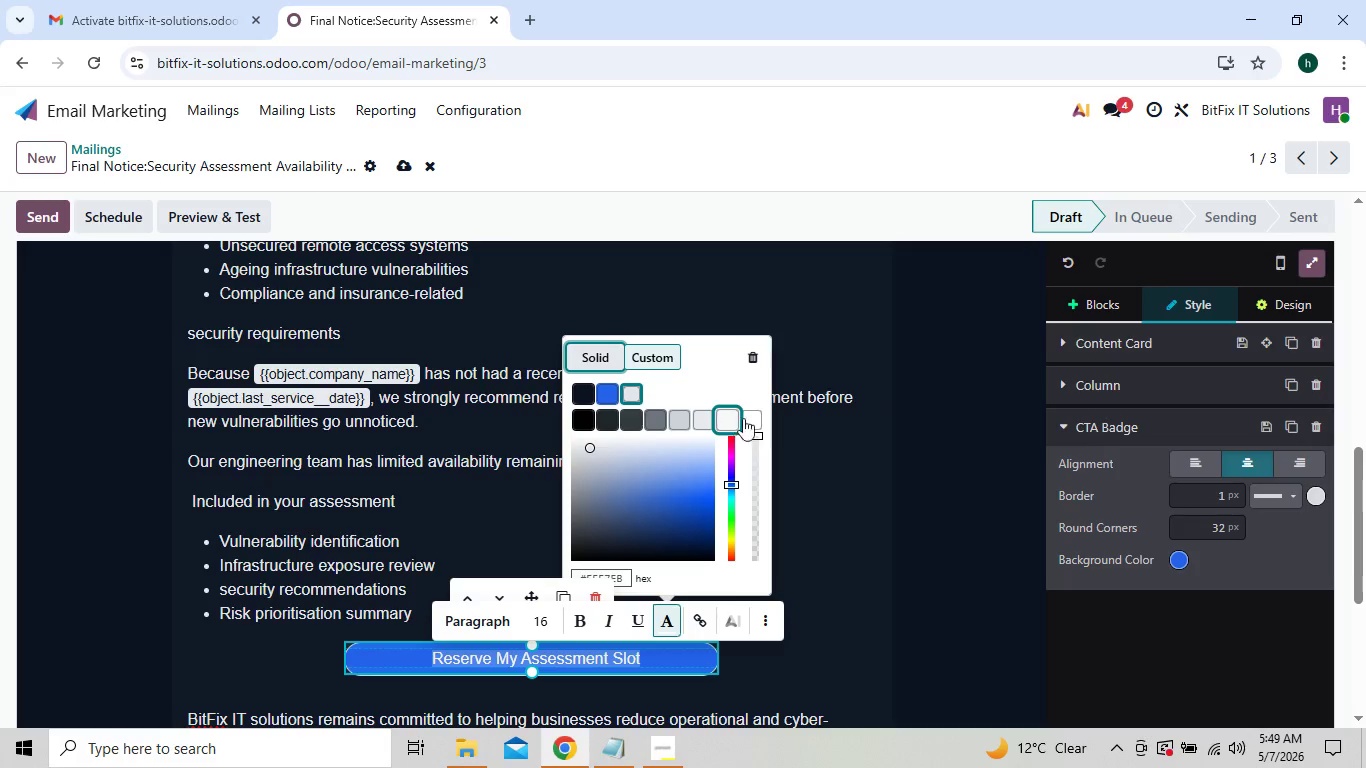 
left_click([749, 417])
 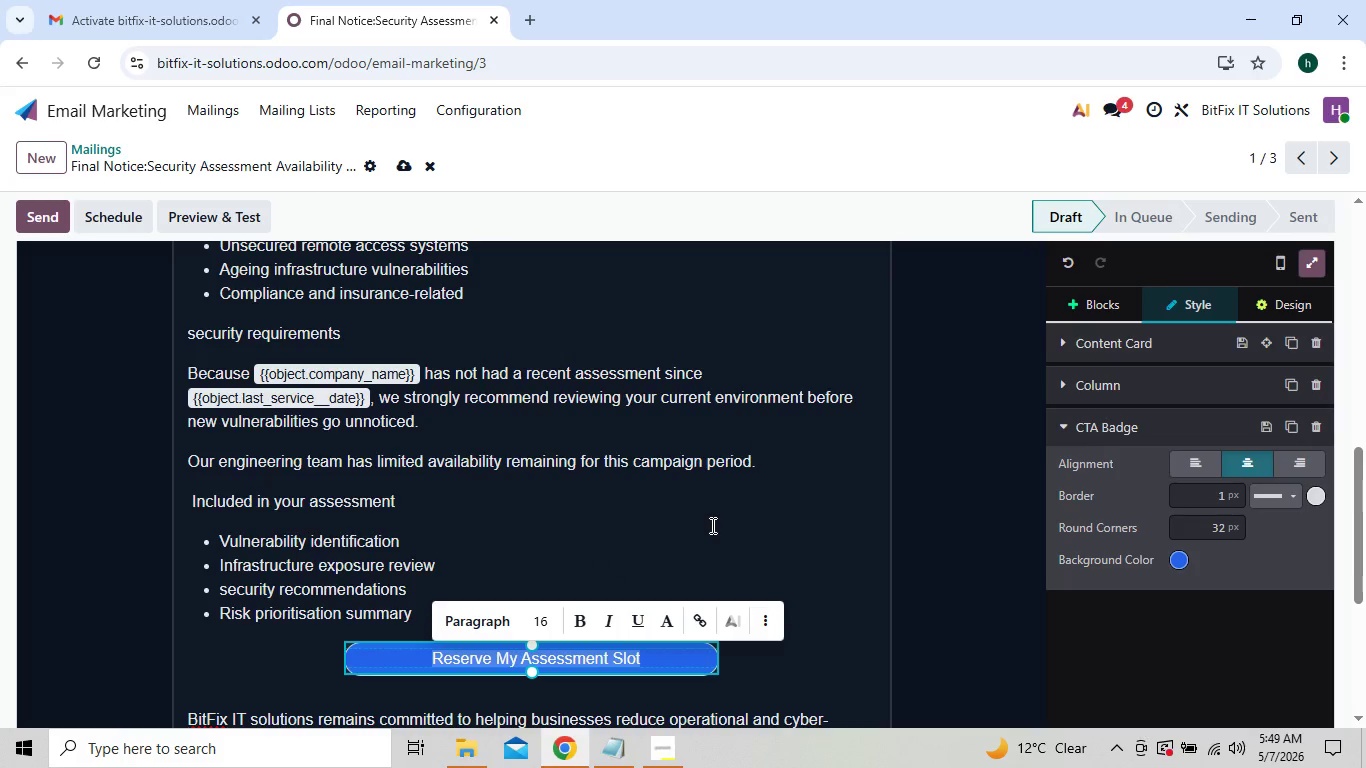 
left_click([711, 525])
 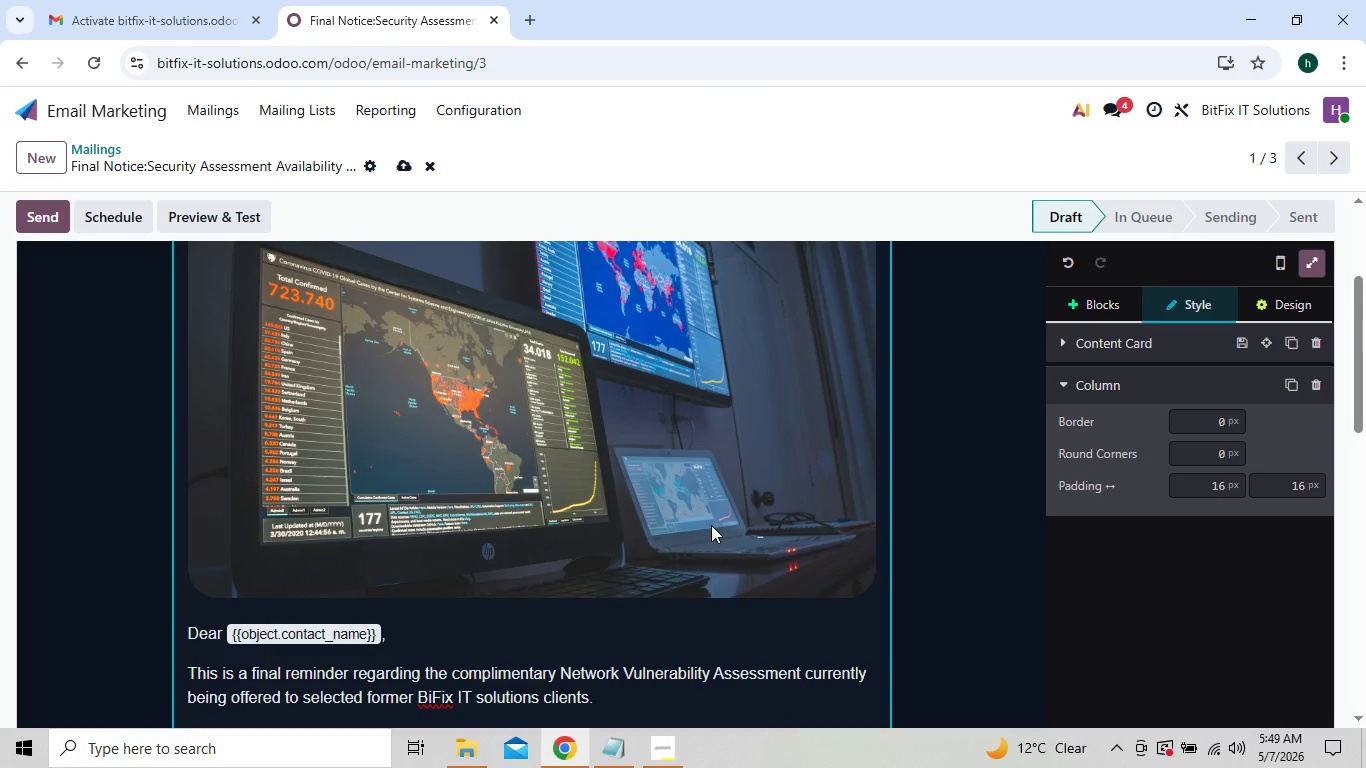 
wait(8.48)
 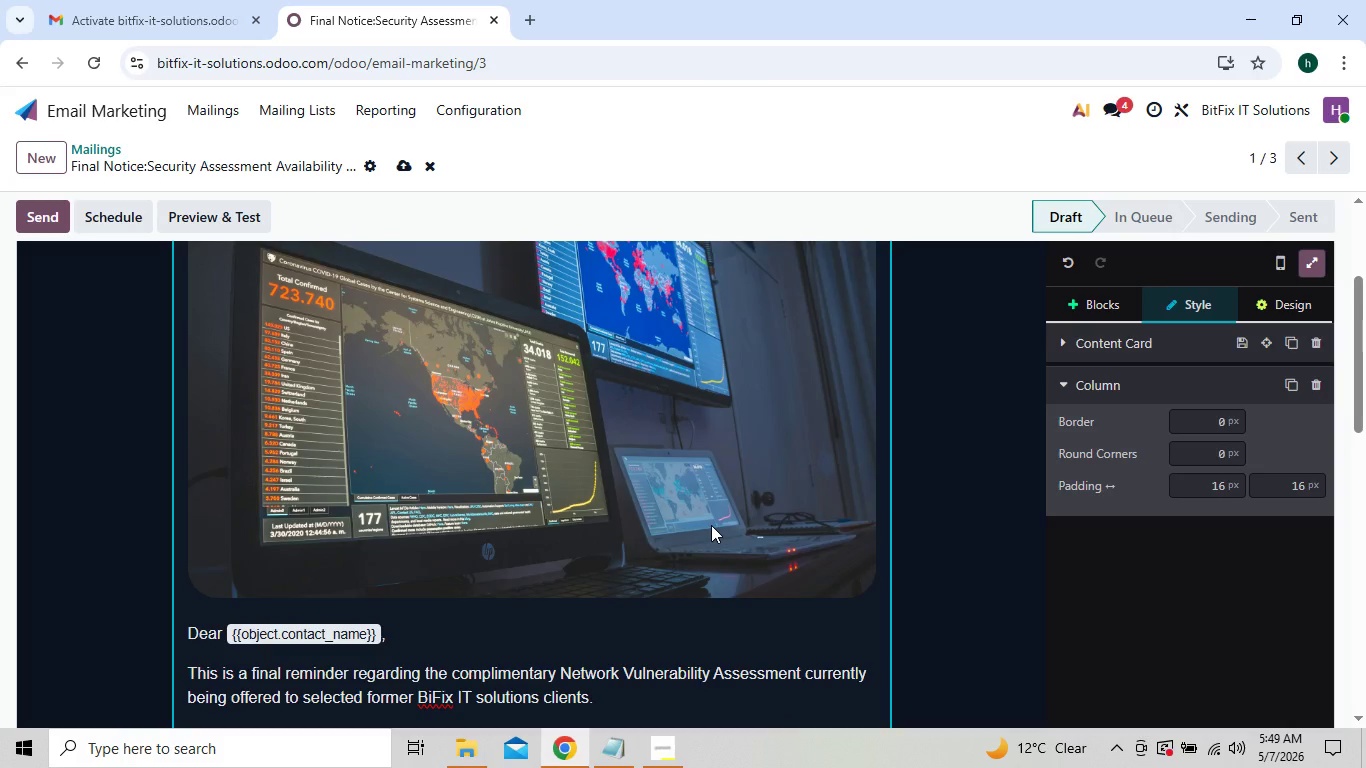 
left_click([659, 741])